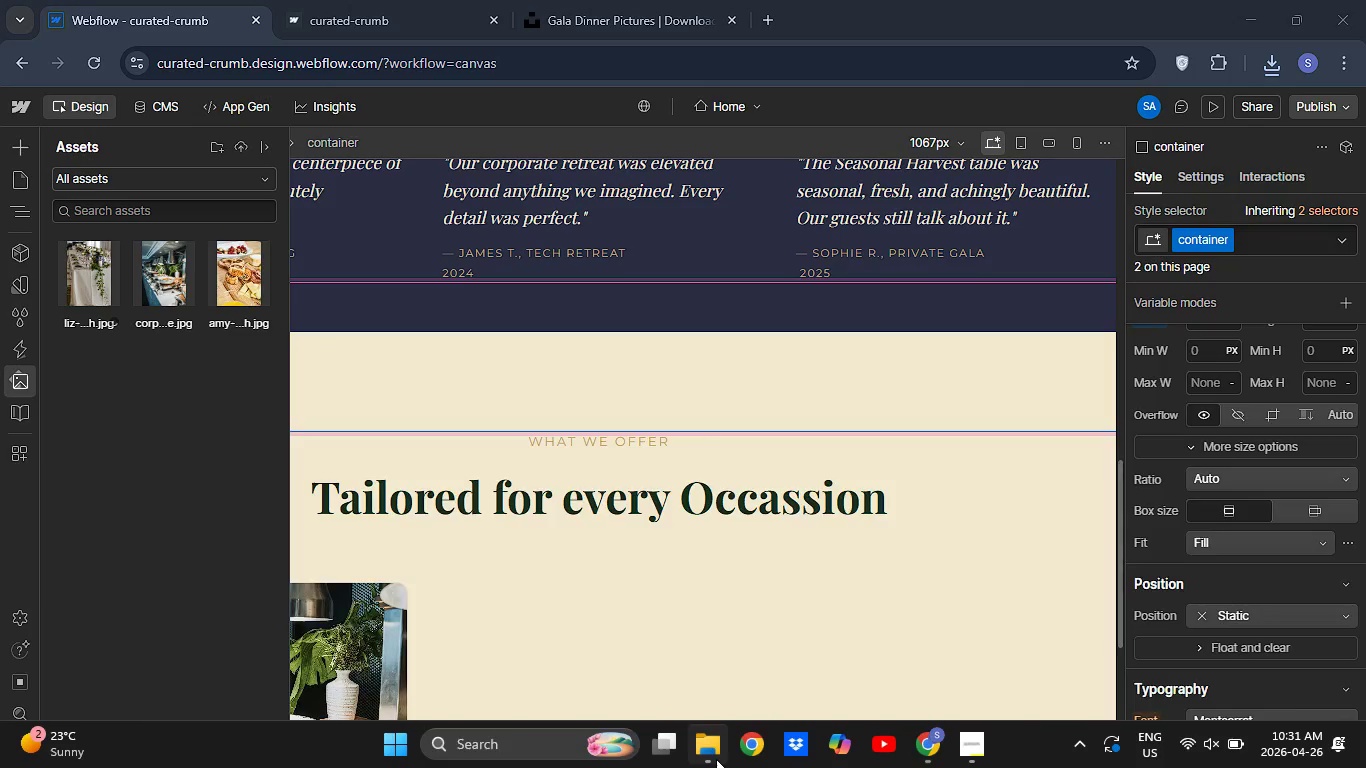 
left_click([716, 759])
 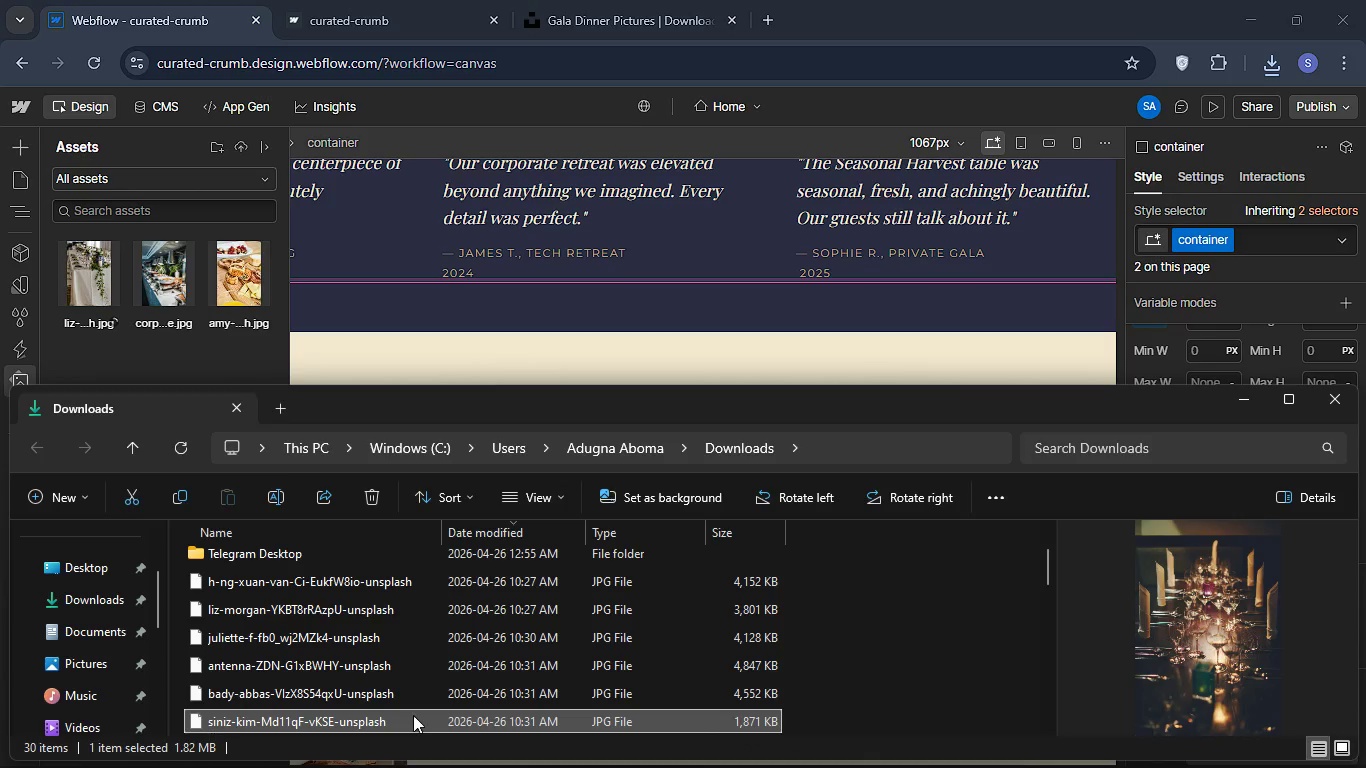 
left_click_drag(start_coordinate=[415, 714], to_coordinate=[131, 339])
 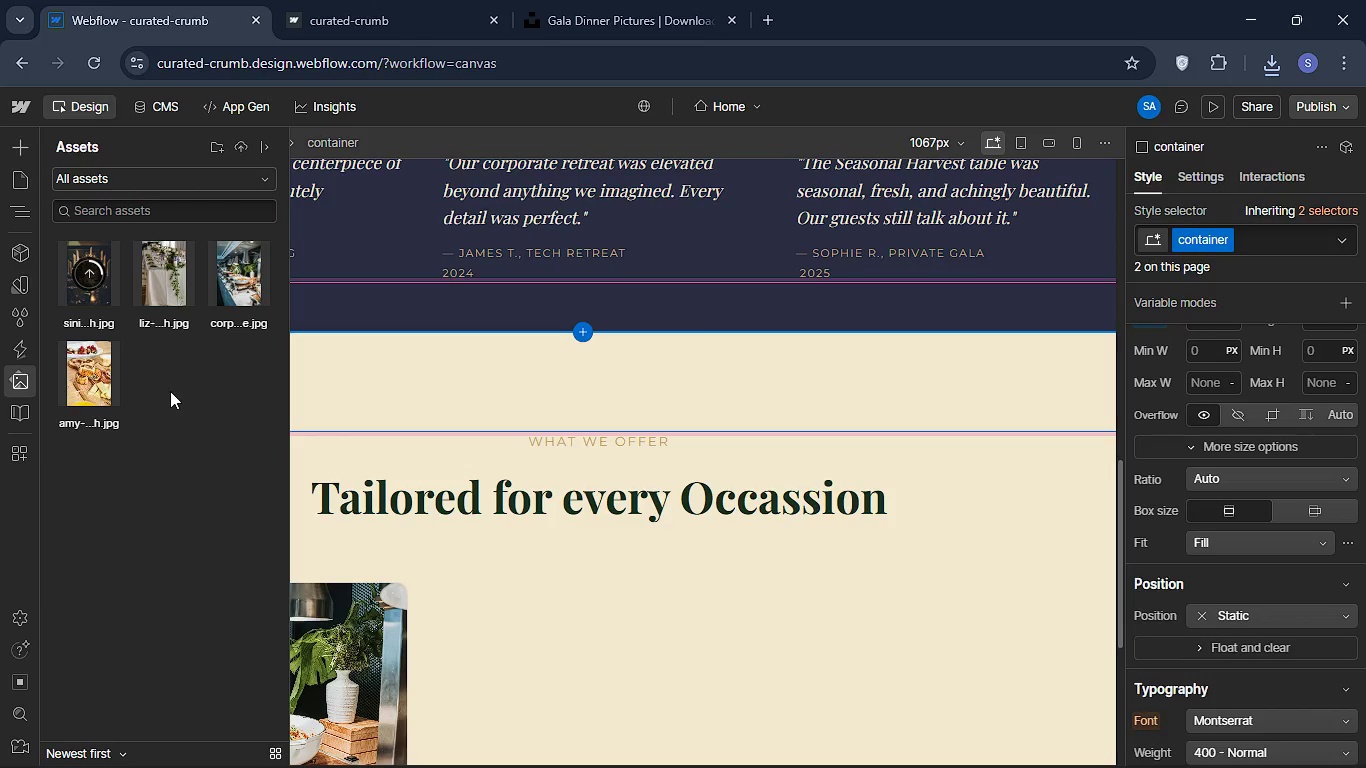 
wait(12.58)
 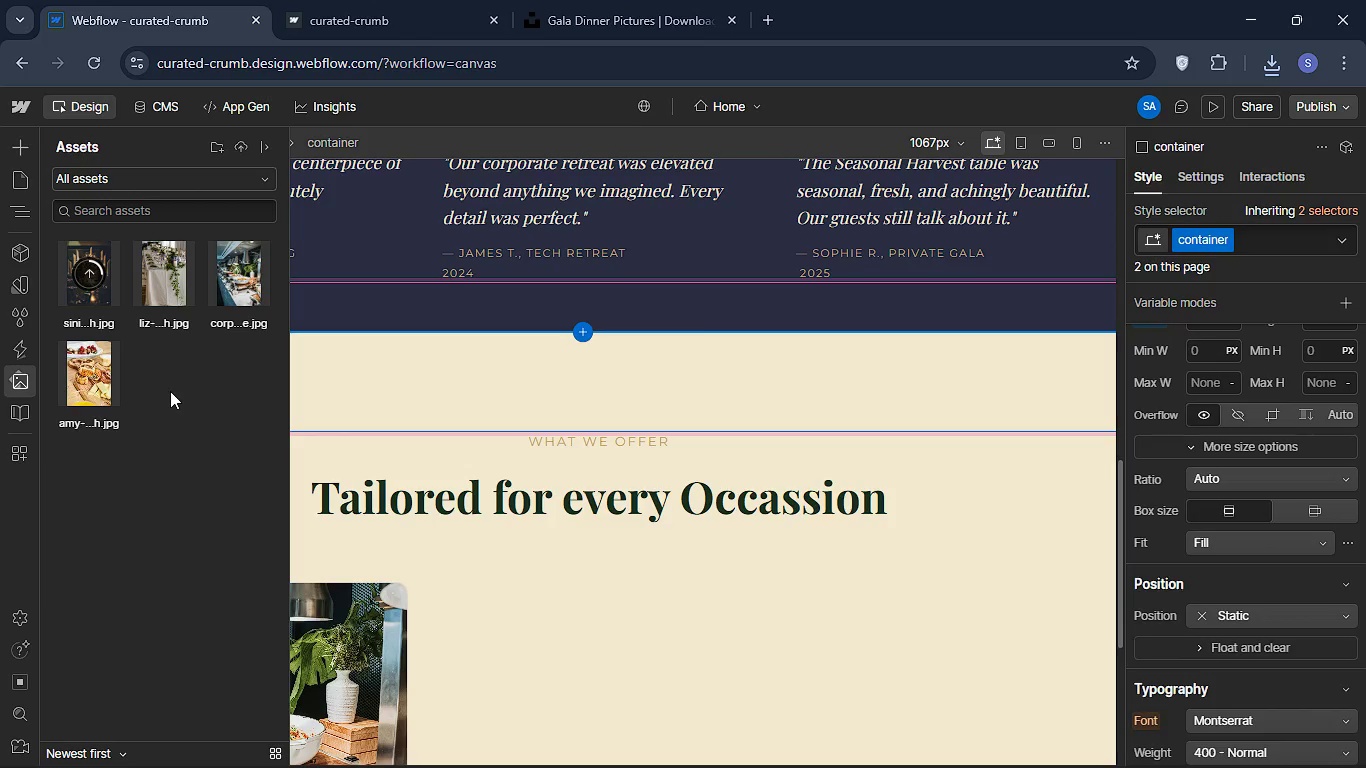 
right_click([171, 314])
 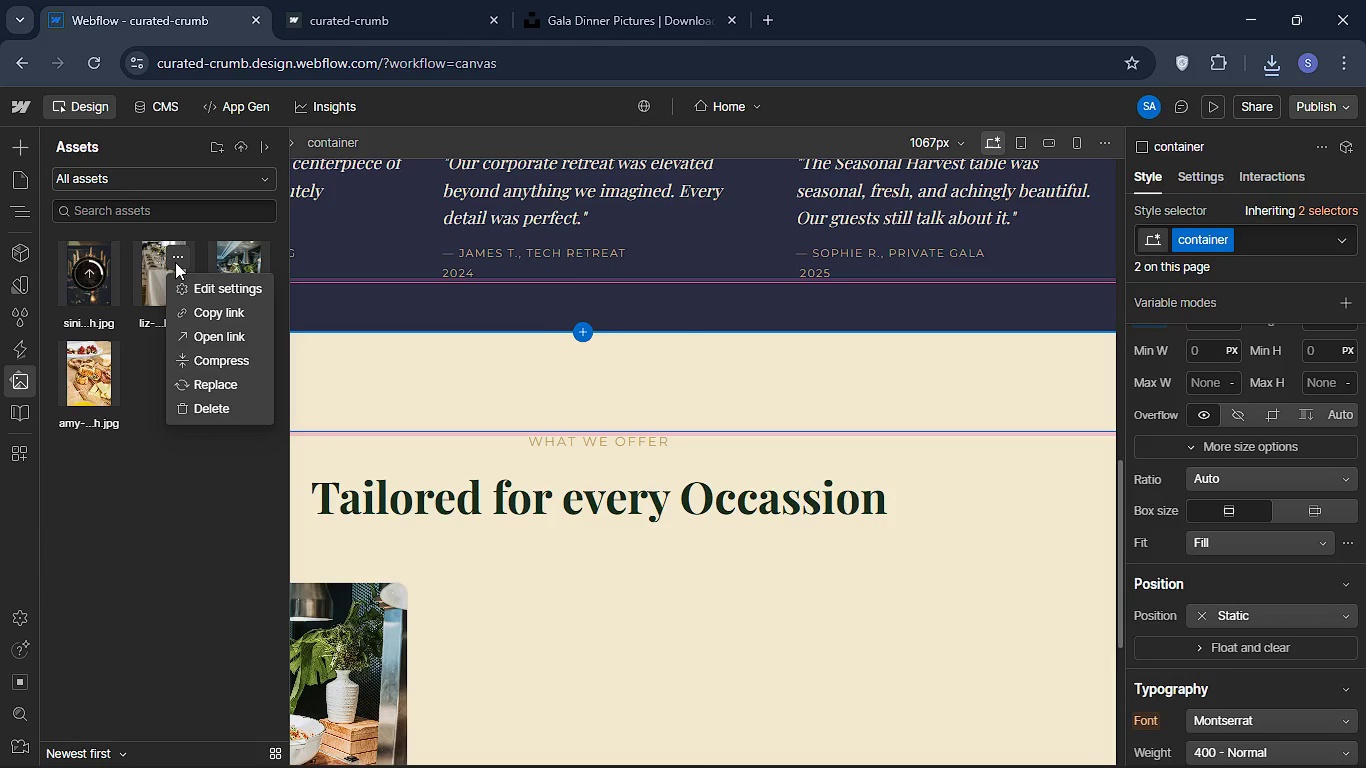 
left_click([175, 262])
 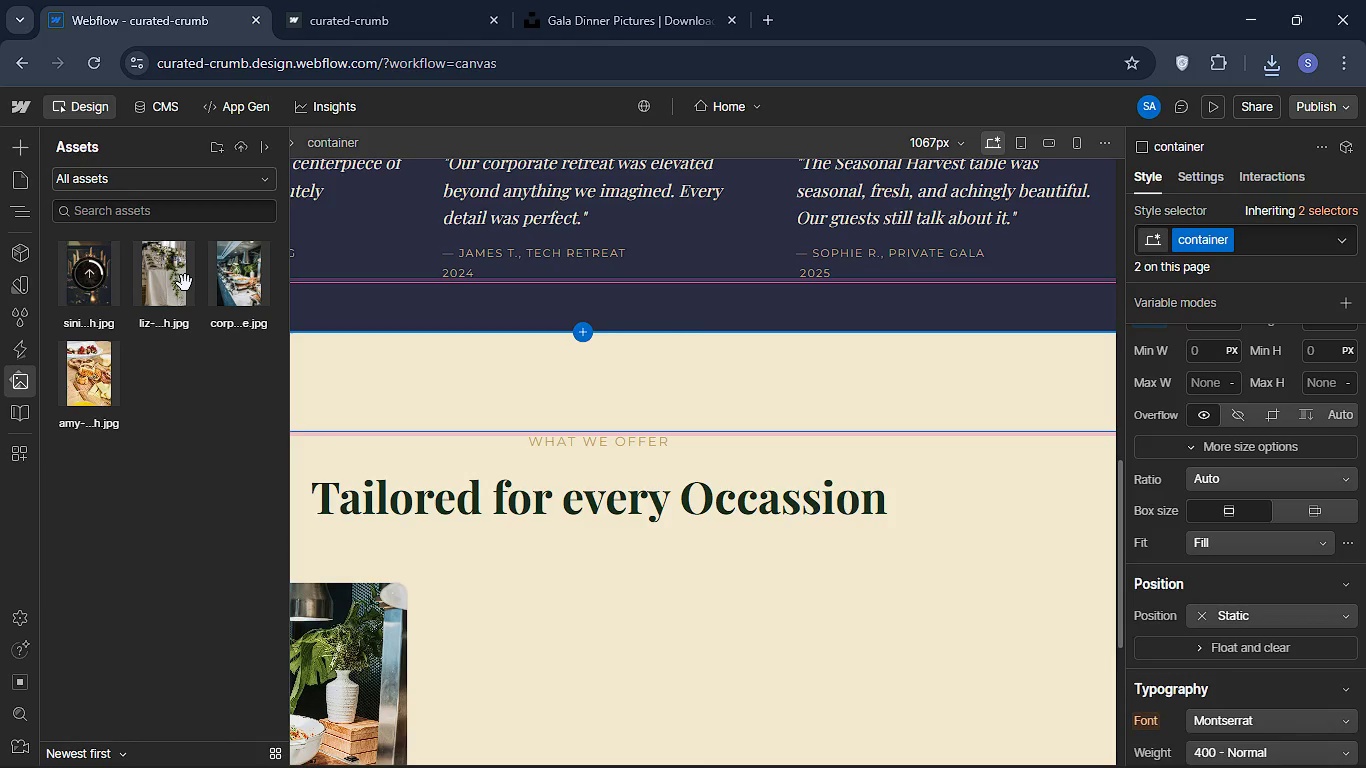 
left_click([185, 283])
 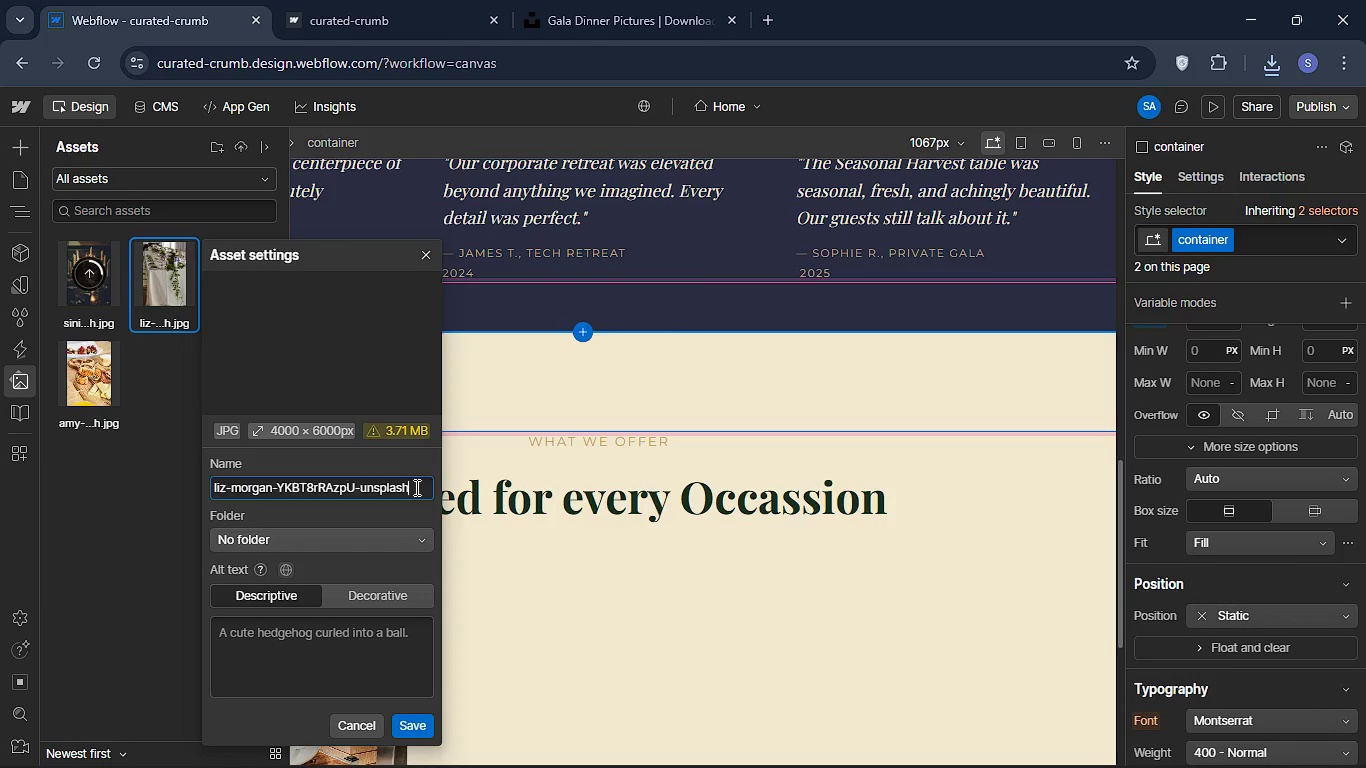 
left_click([415, 487])
 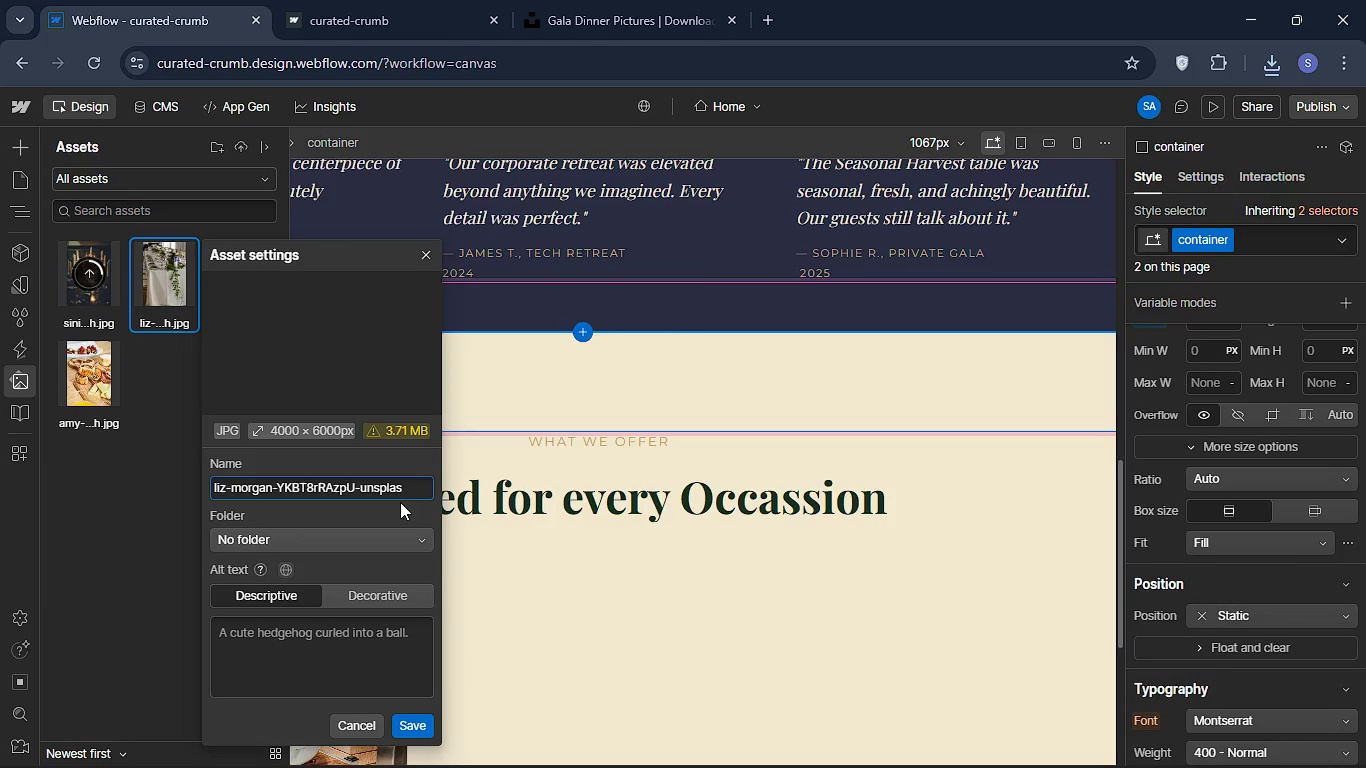 
hold_key(key=Backspace, duration=1.5)
 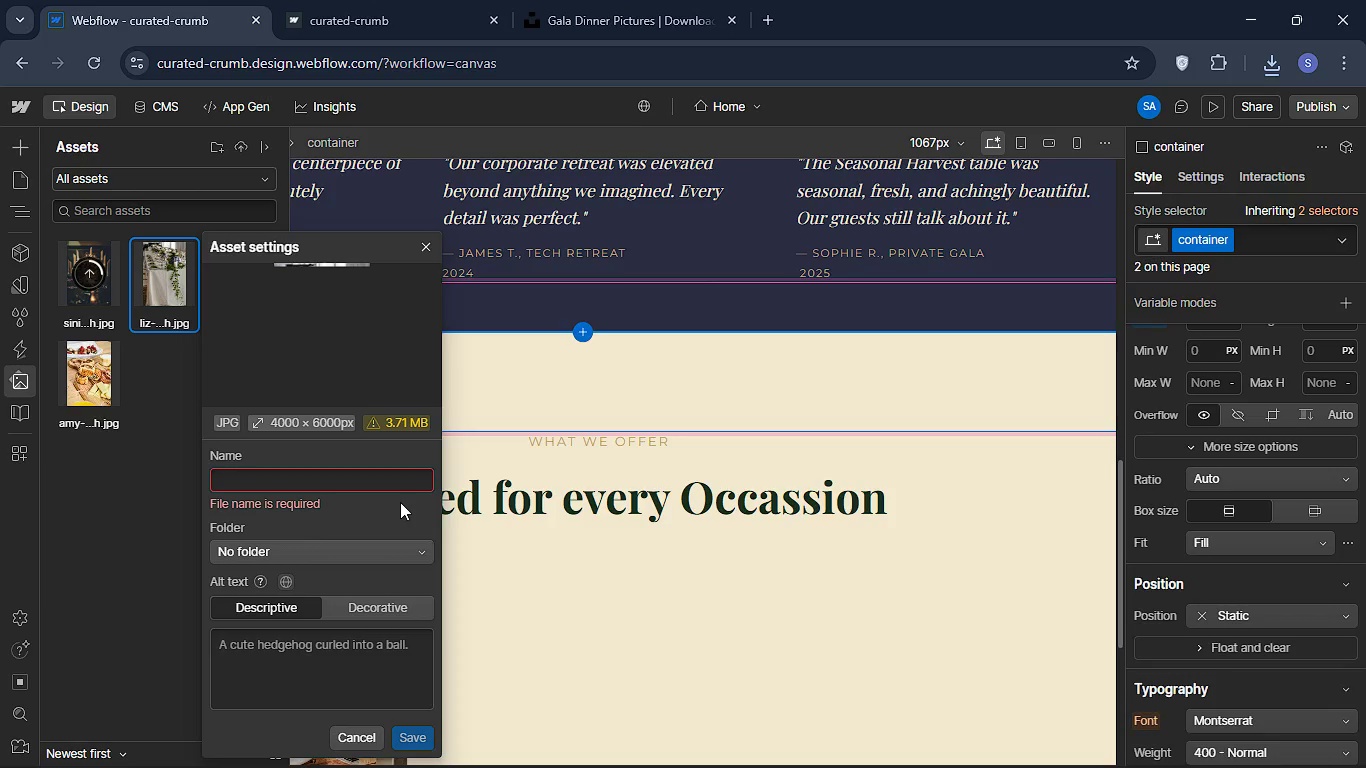 
key(Backspace)
key(Backspace)
key(Backspace)
type(wedding food )
key(Backspace)
 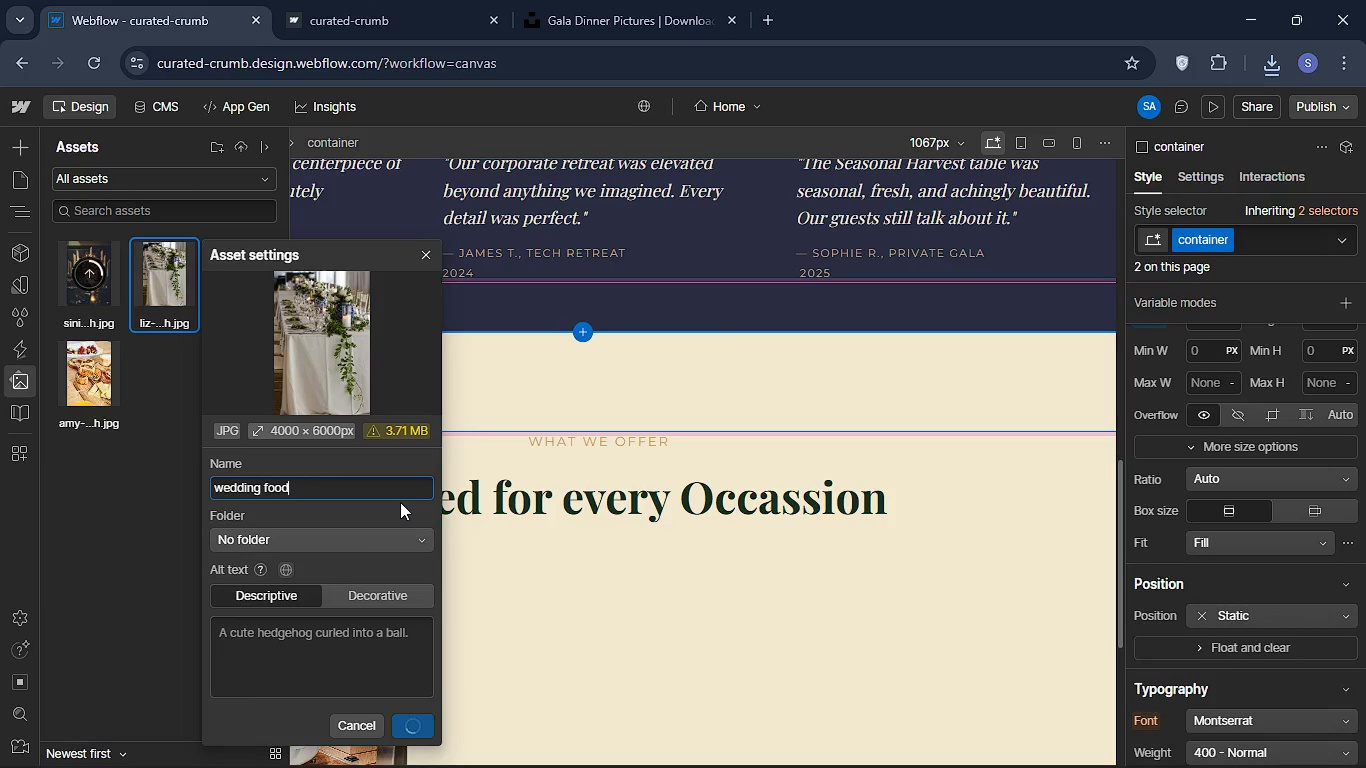 
key(Enter)
 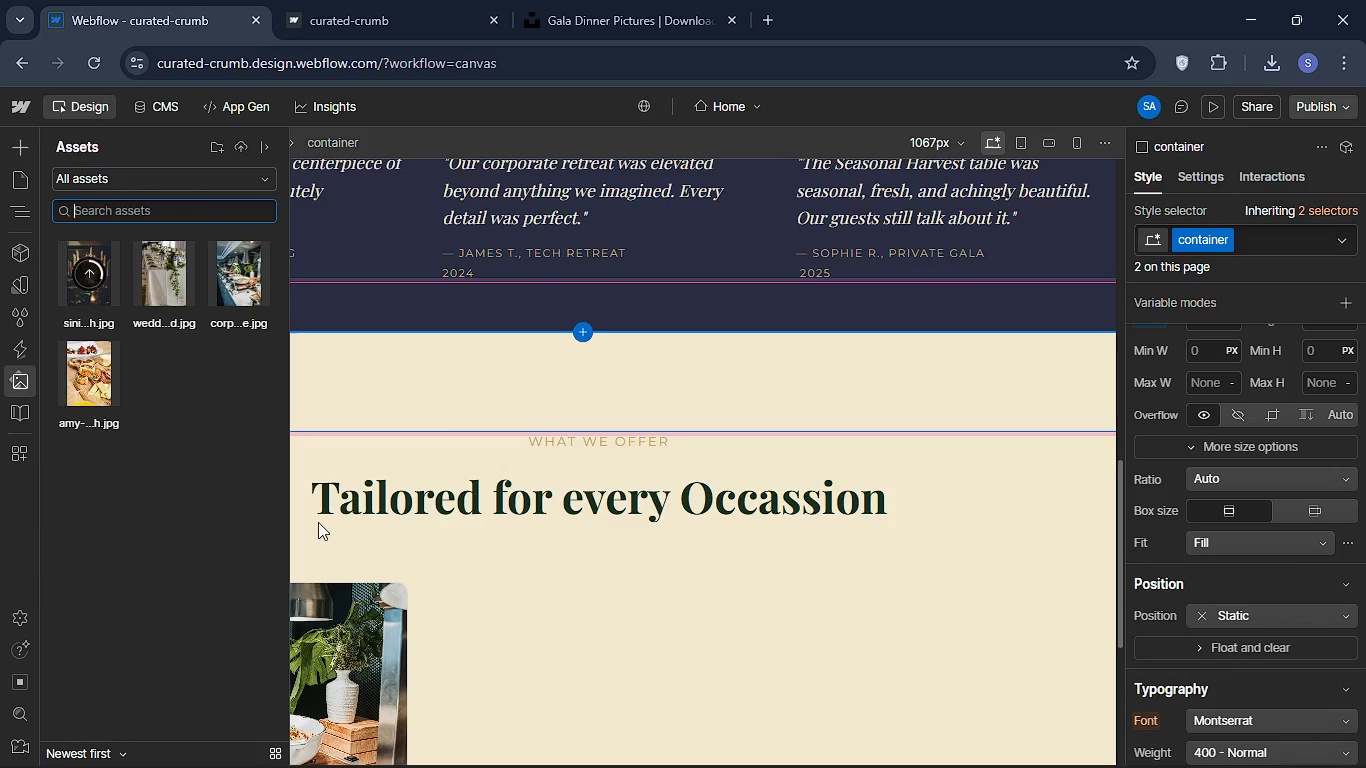 
wait(17.88)
 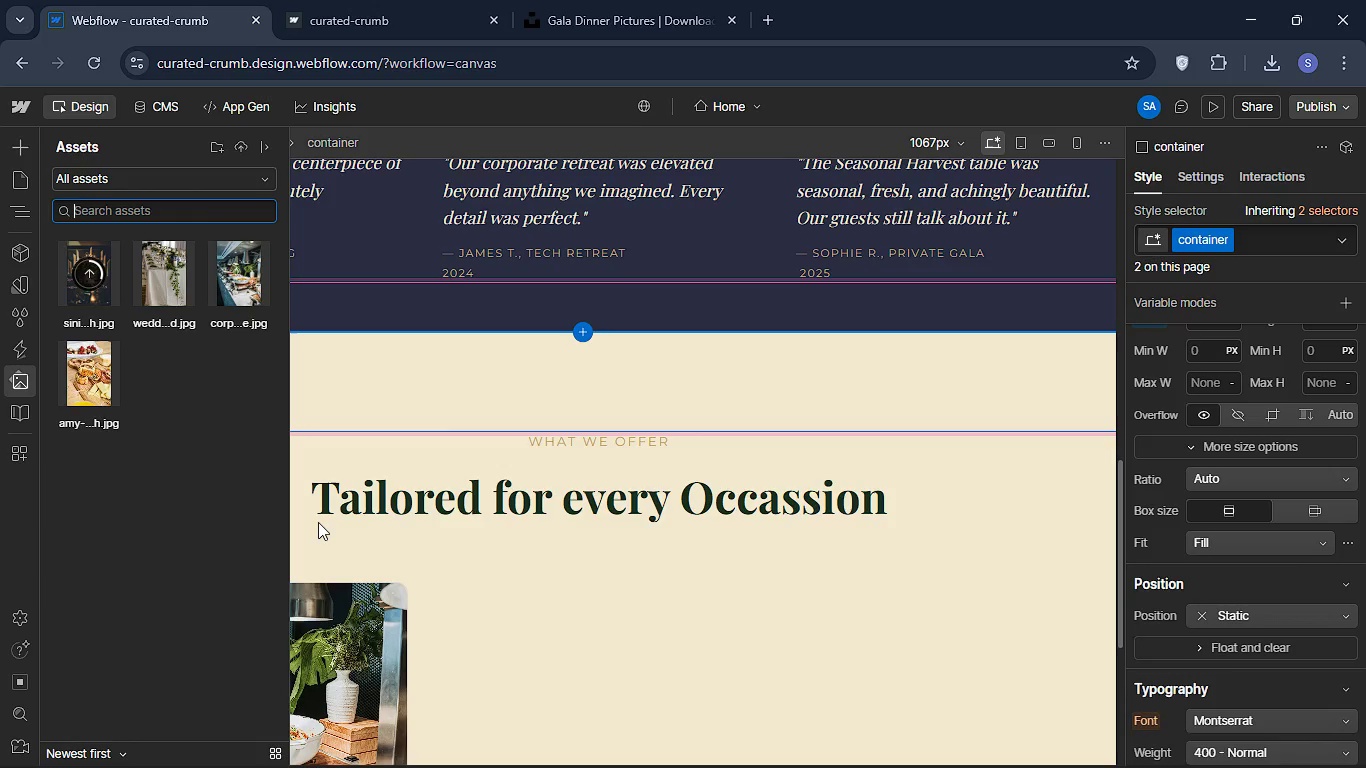 
left_click([24, 221])
 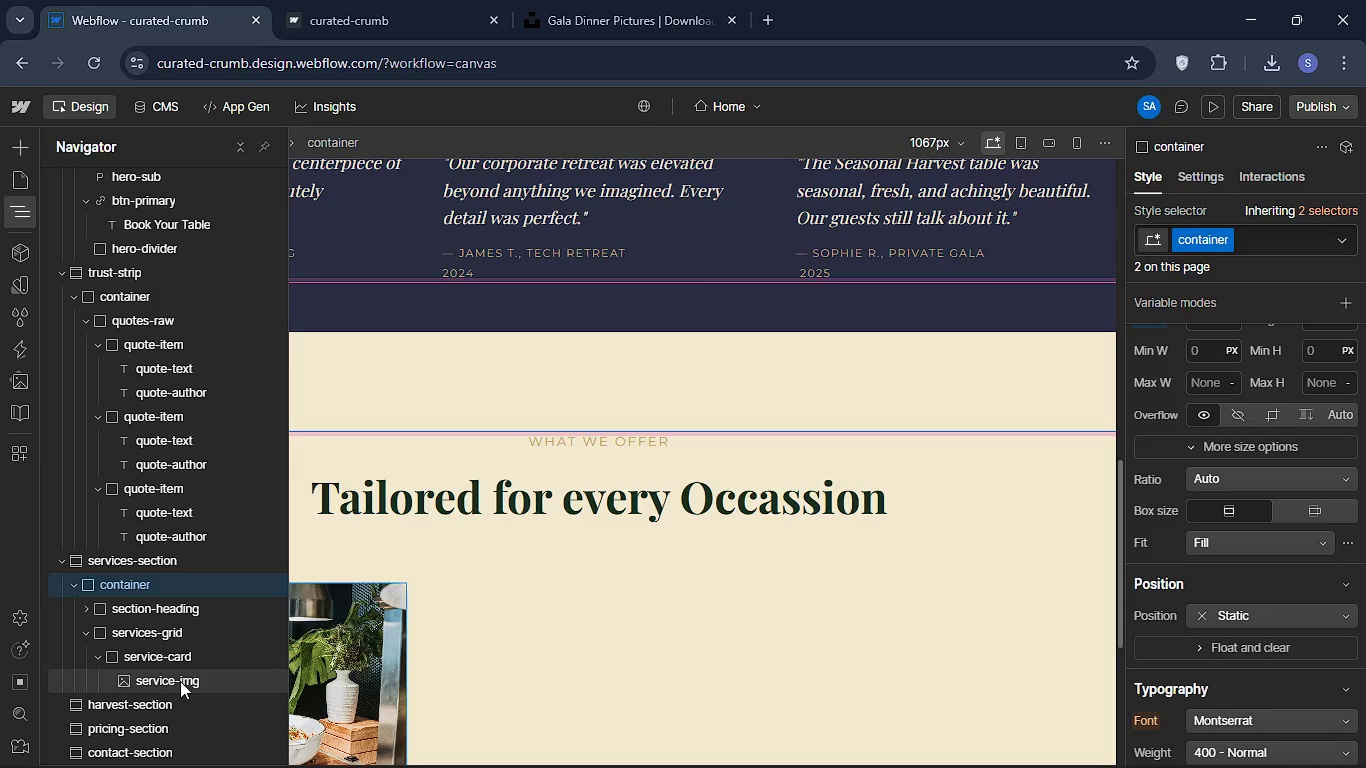 
left_click([180, 681])
 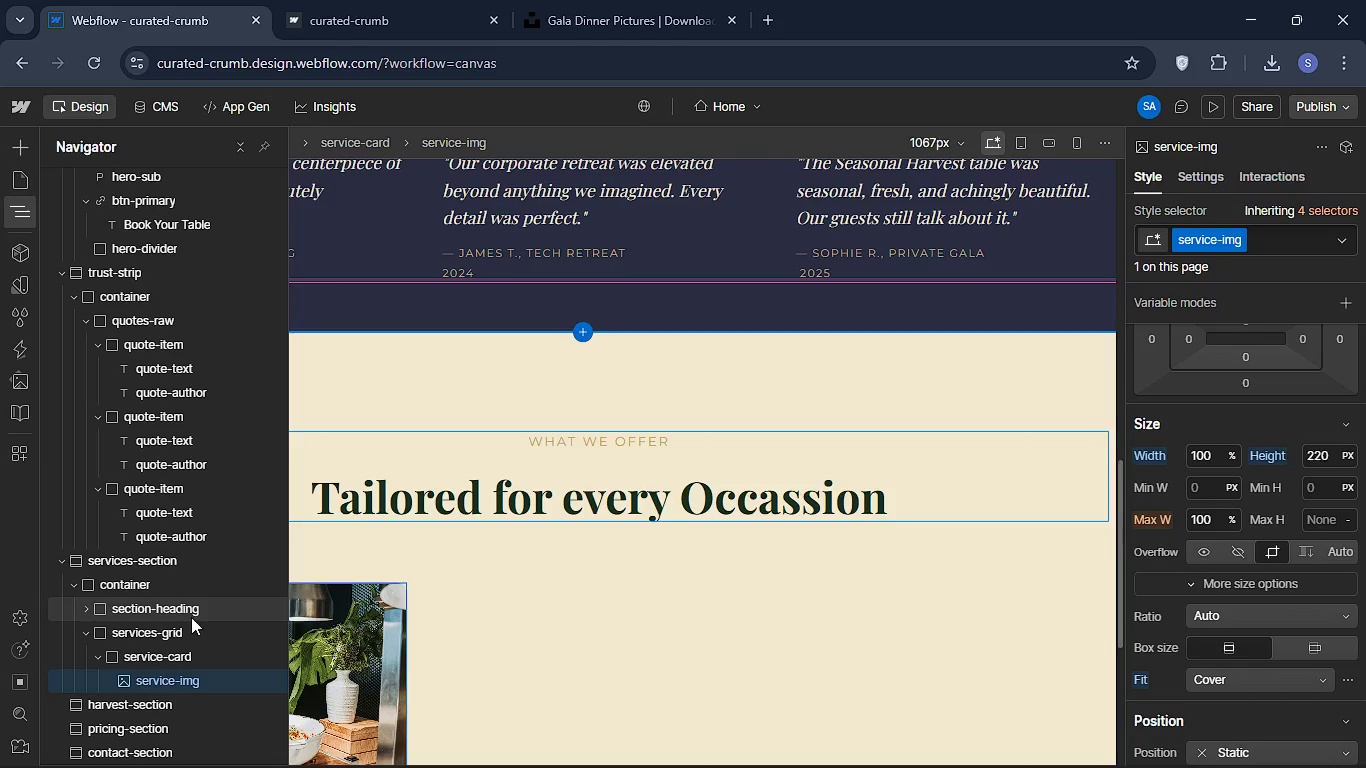 
left_click([144, 676])
 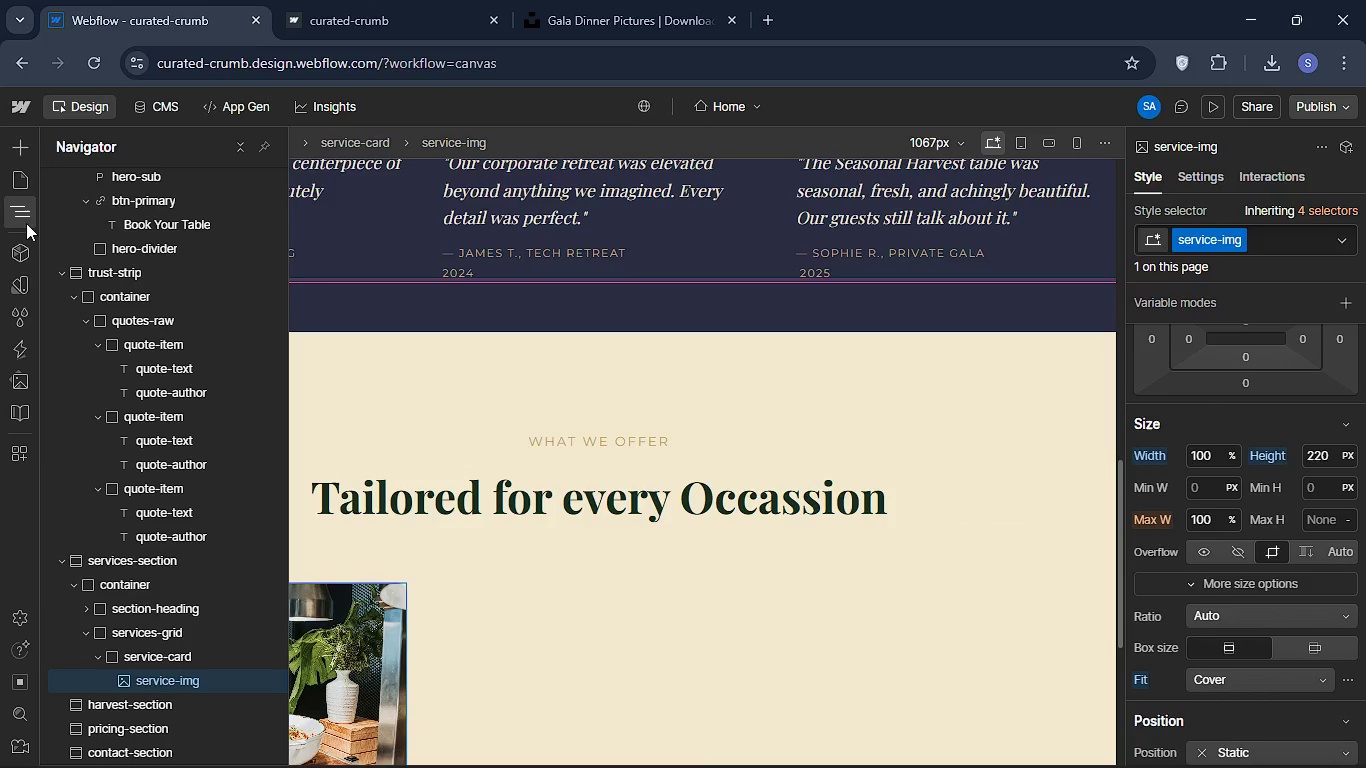 
left_click([26, 223])
 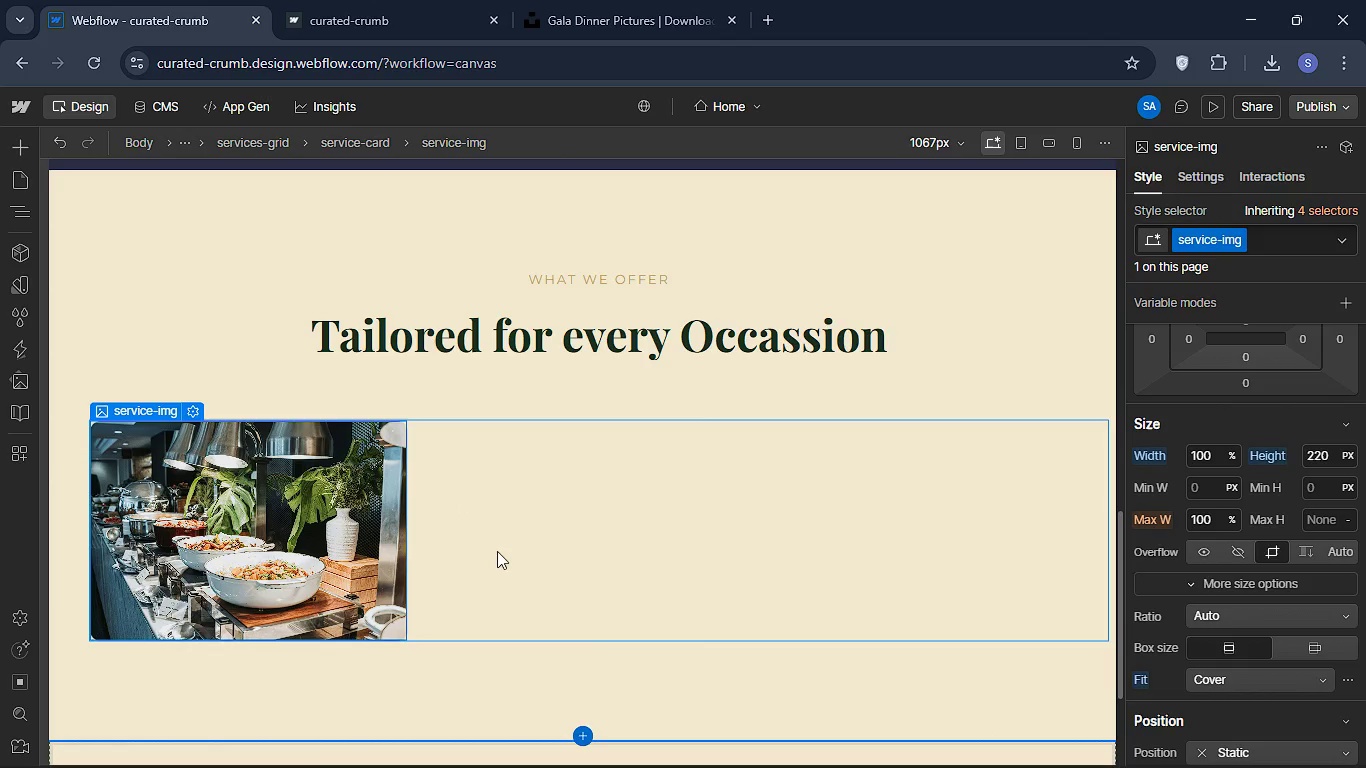 
wait(17.56)
 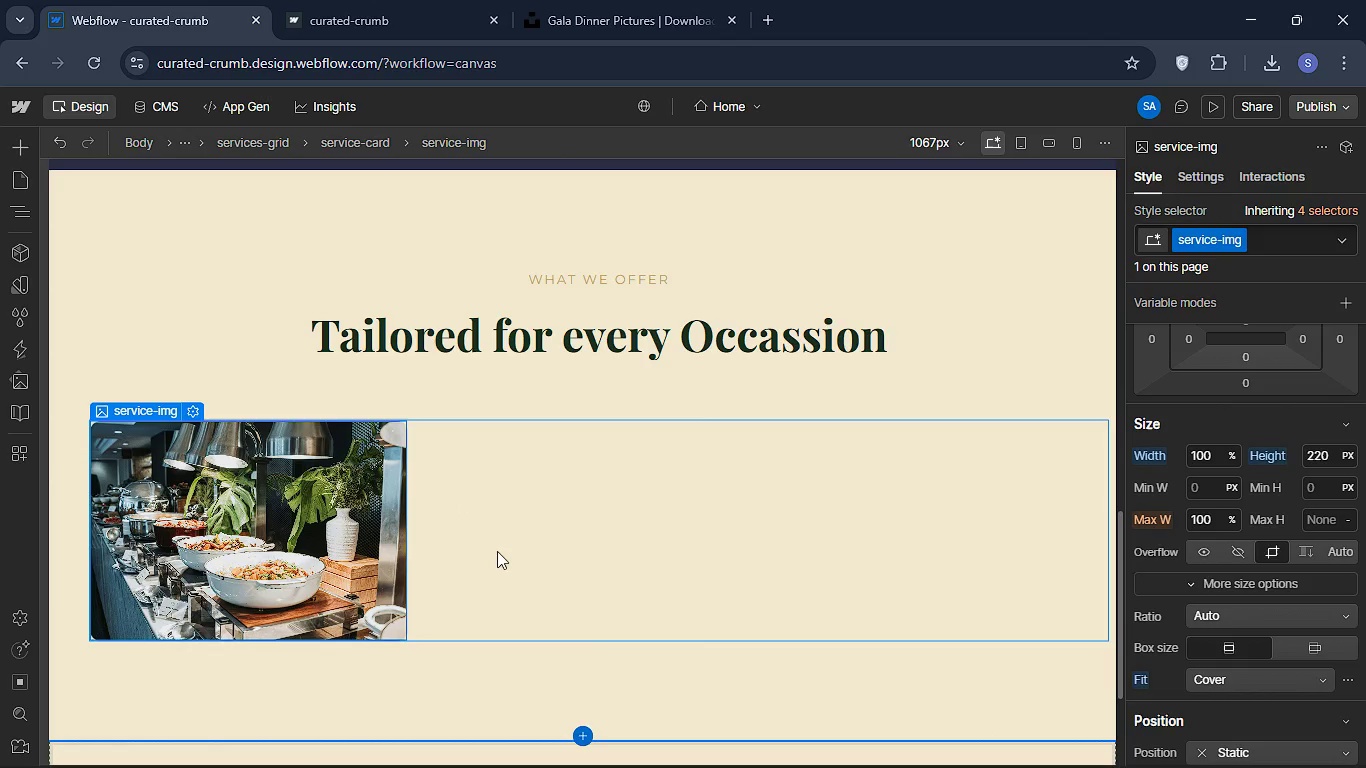 
mouse_move([22, 326])
 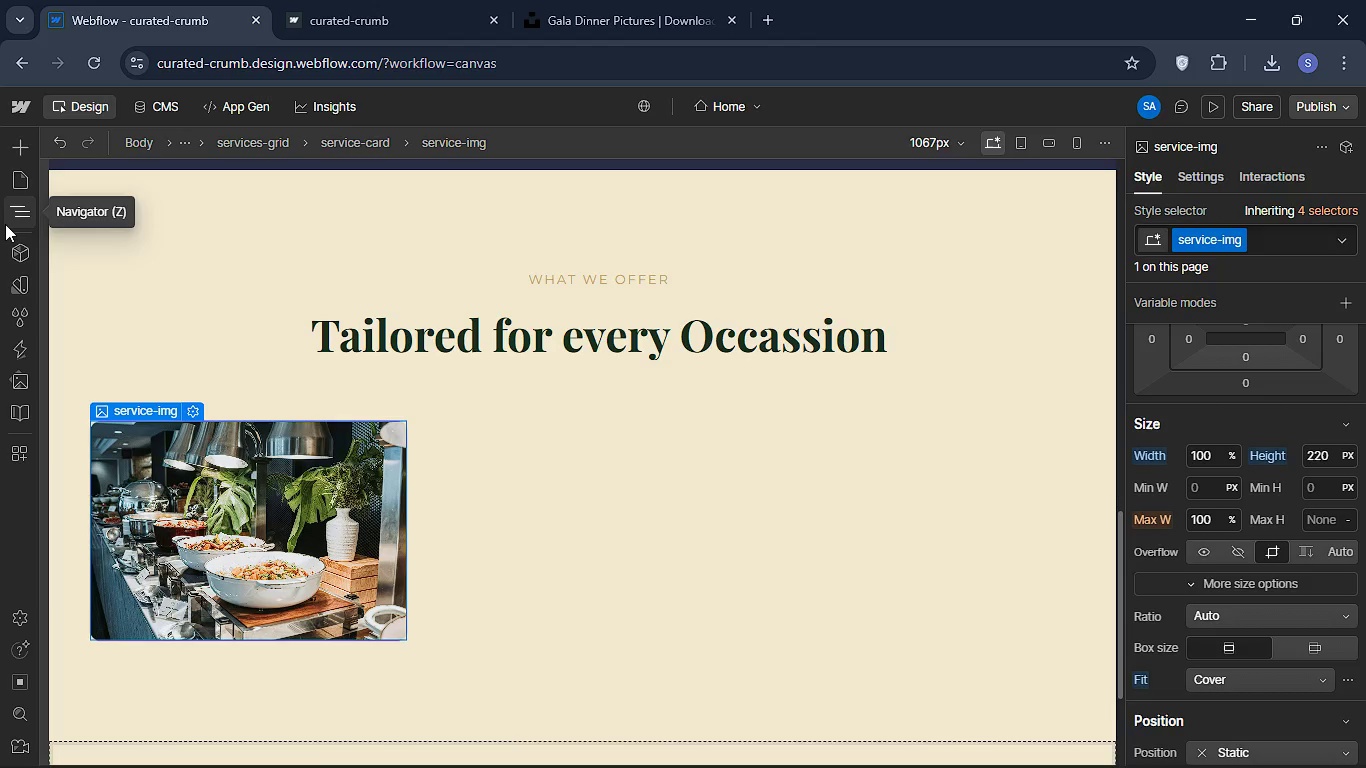 
key(A)
 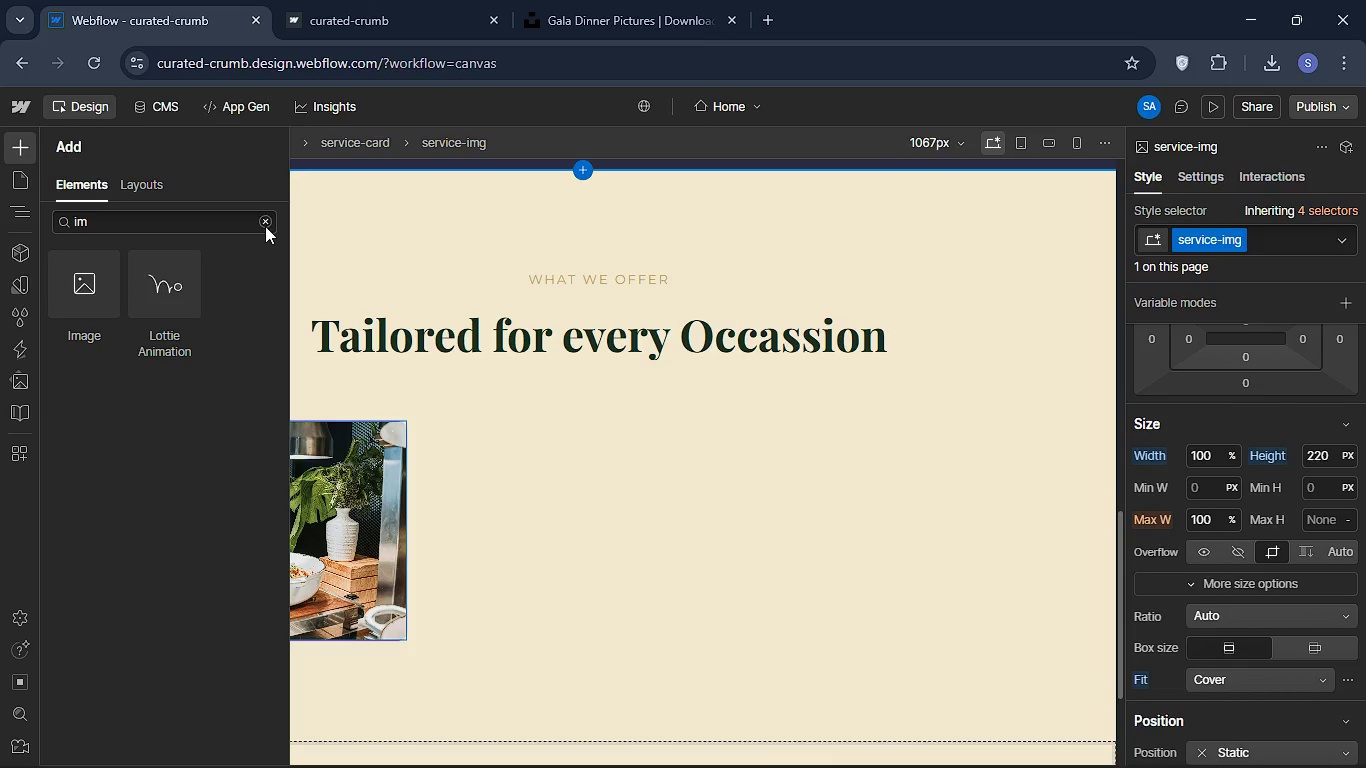 
left_click([265, 226])
 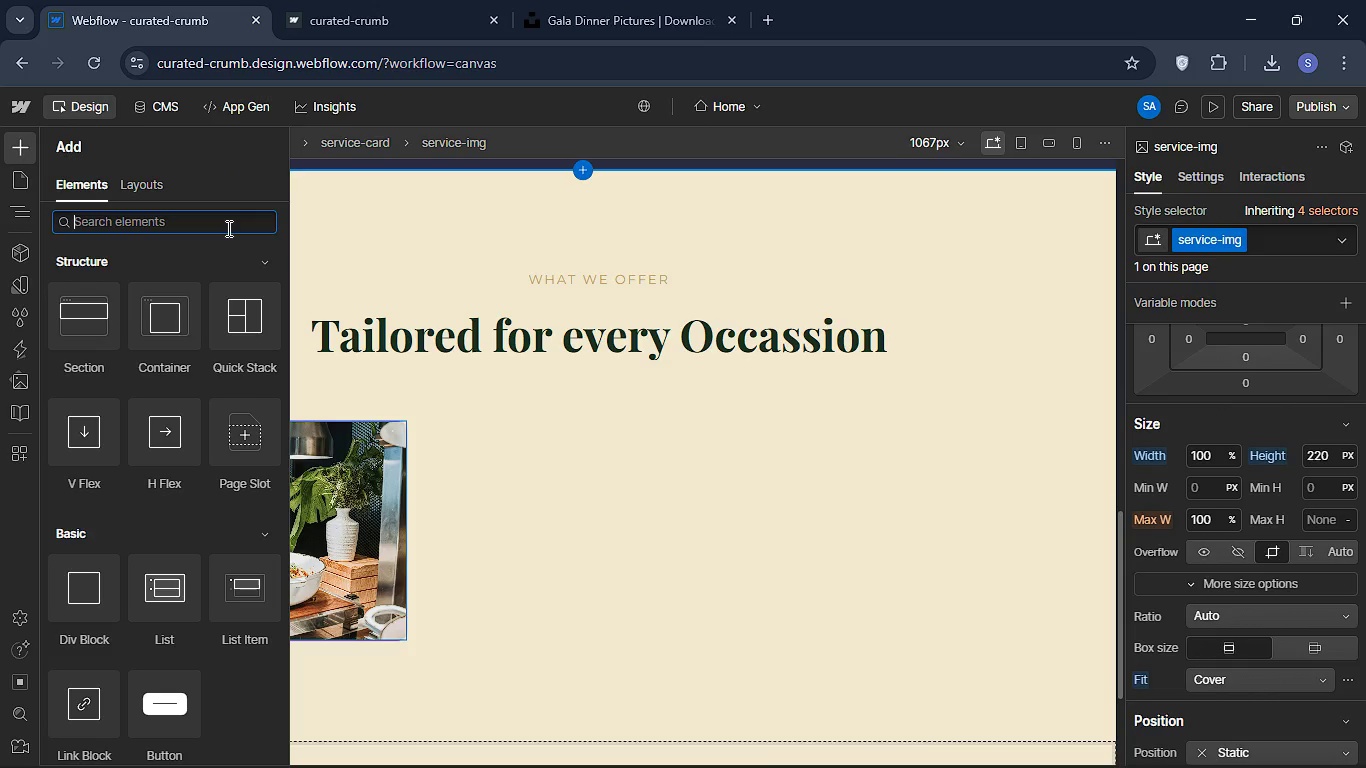 
wait(8.03)
 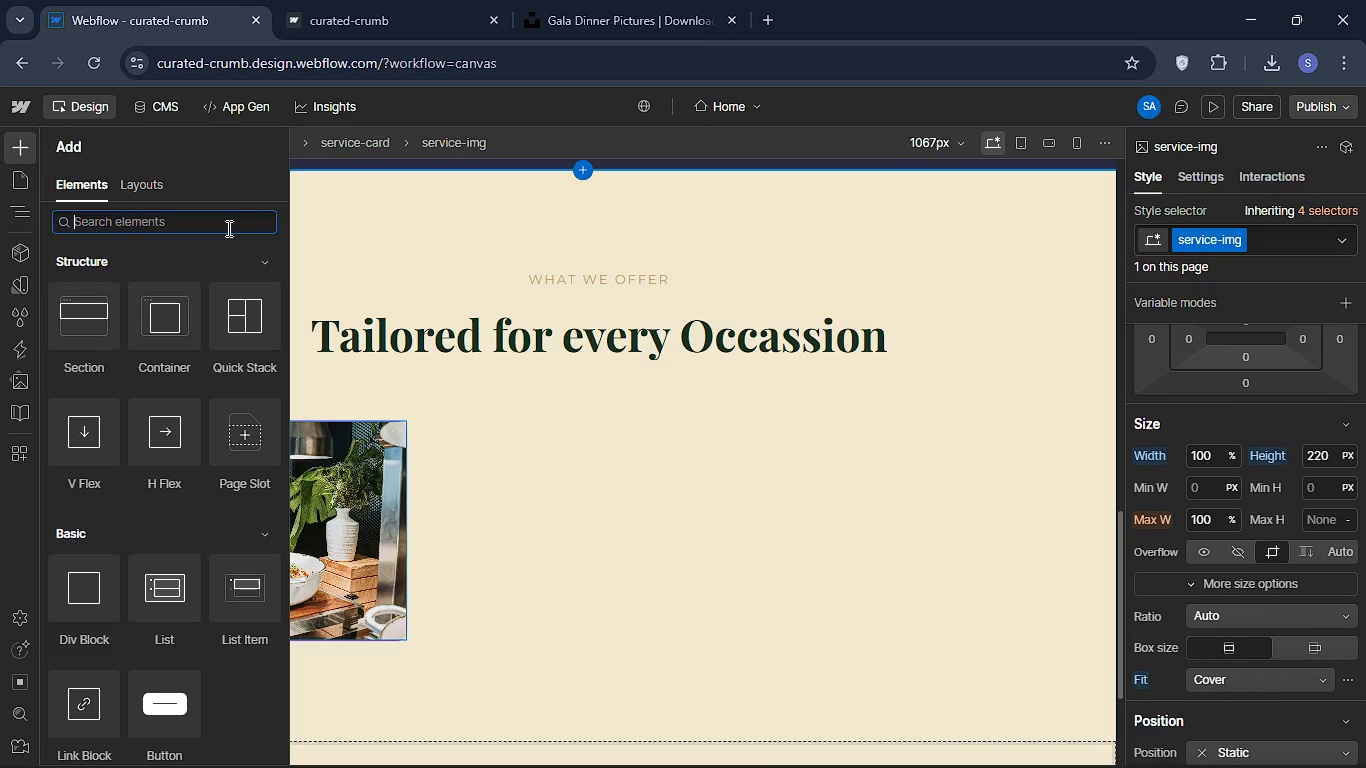 
scroll: coordinate [132, 473], scroll_direction: down, amount: 1.0
 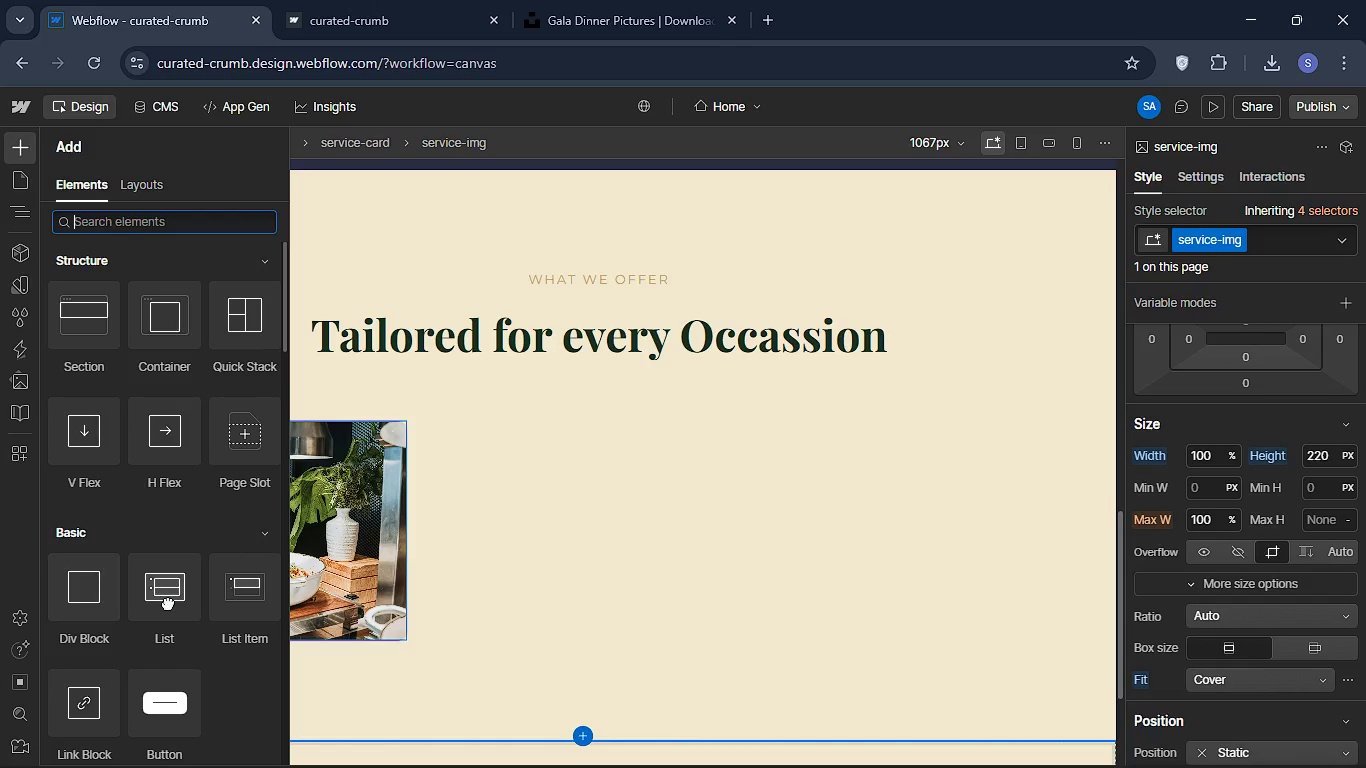 
left_click_drag(start_coordinate=[74, 606], to_coordinate=[170, 713])
 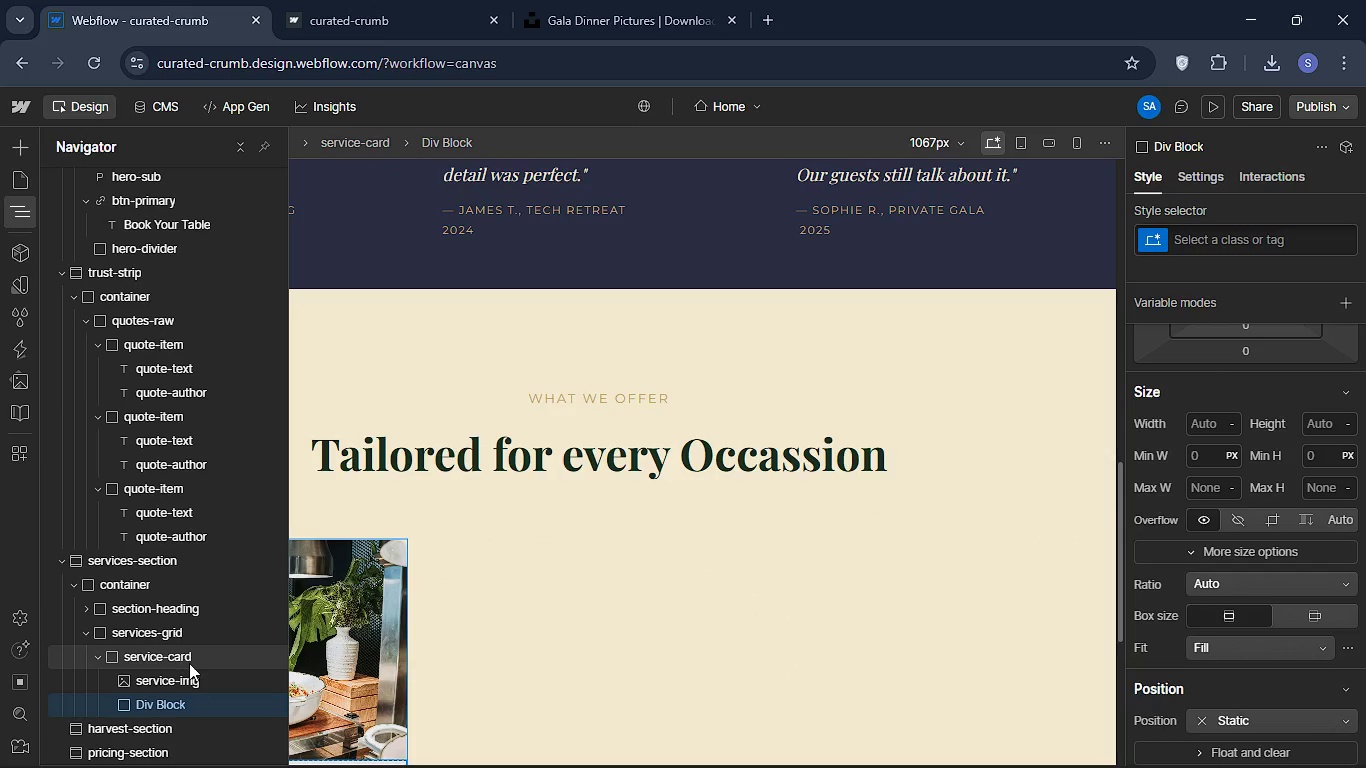 
wait(9.45)
 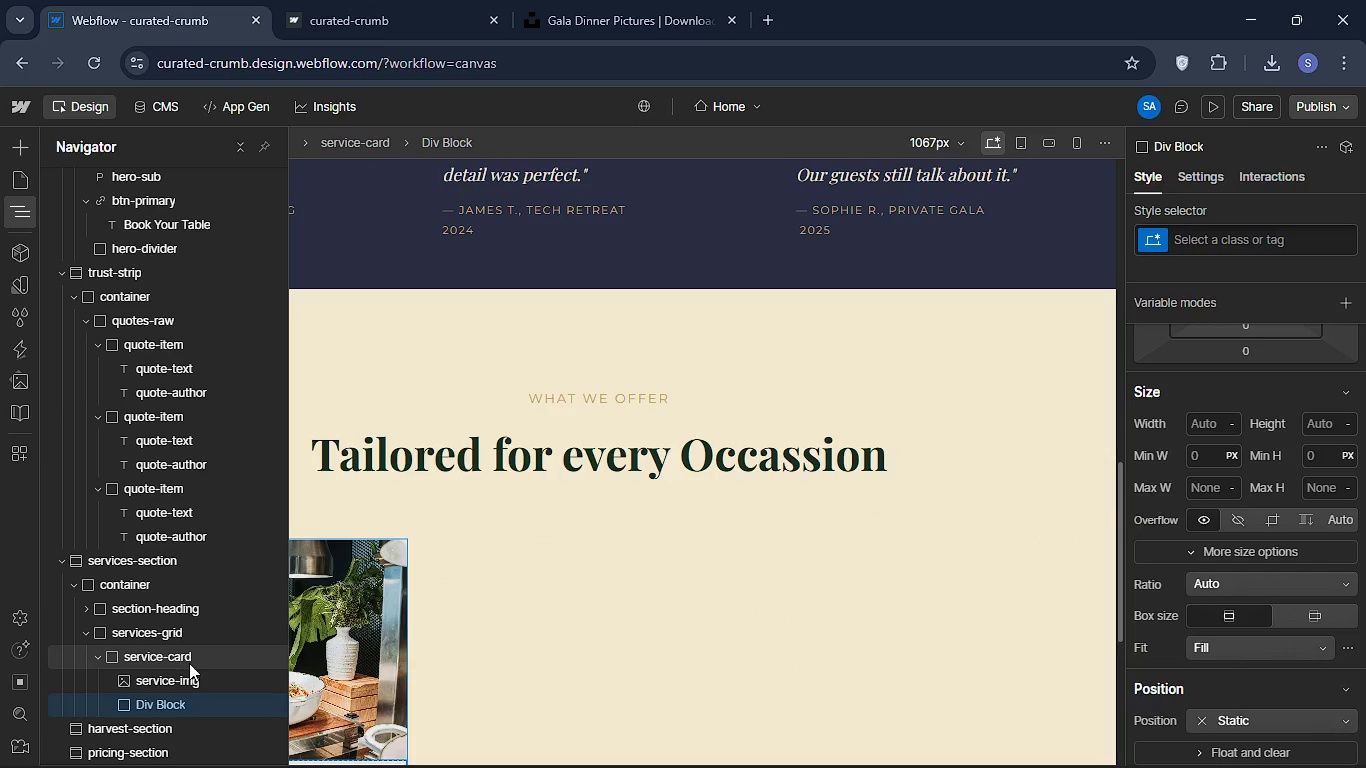 
left_click([1189, 235])
 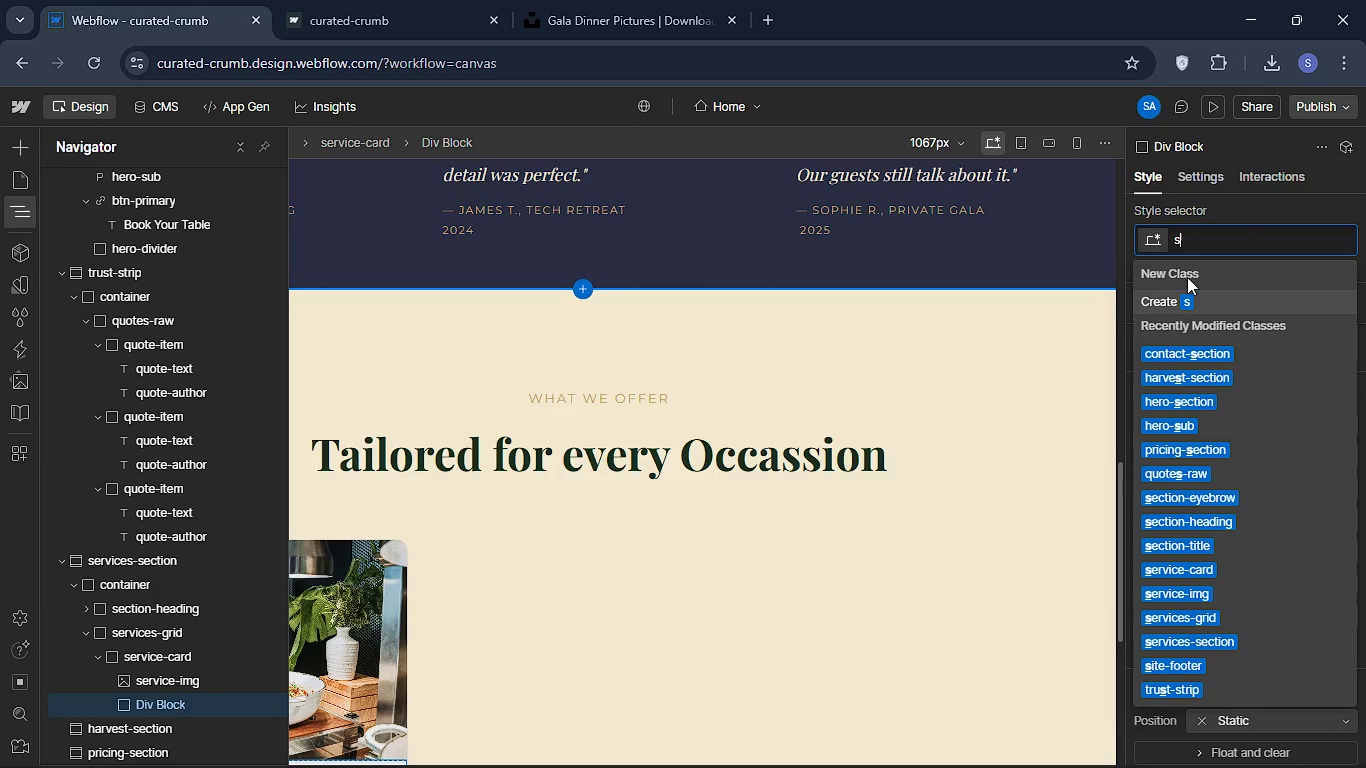 
type(service \)
key(Backspace)
key(Backspace)
type(-content)
 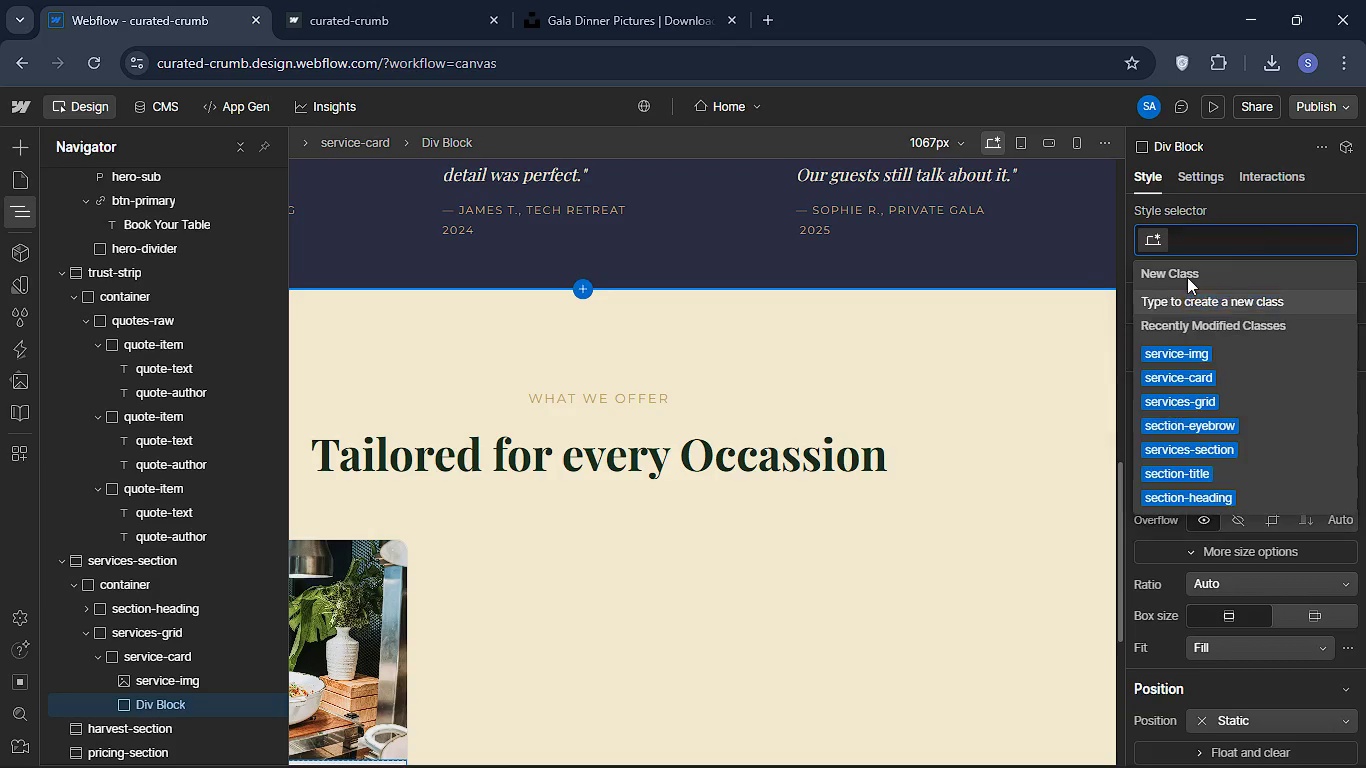 
key(Enter)
 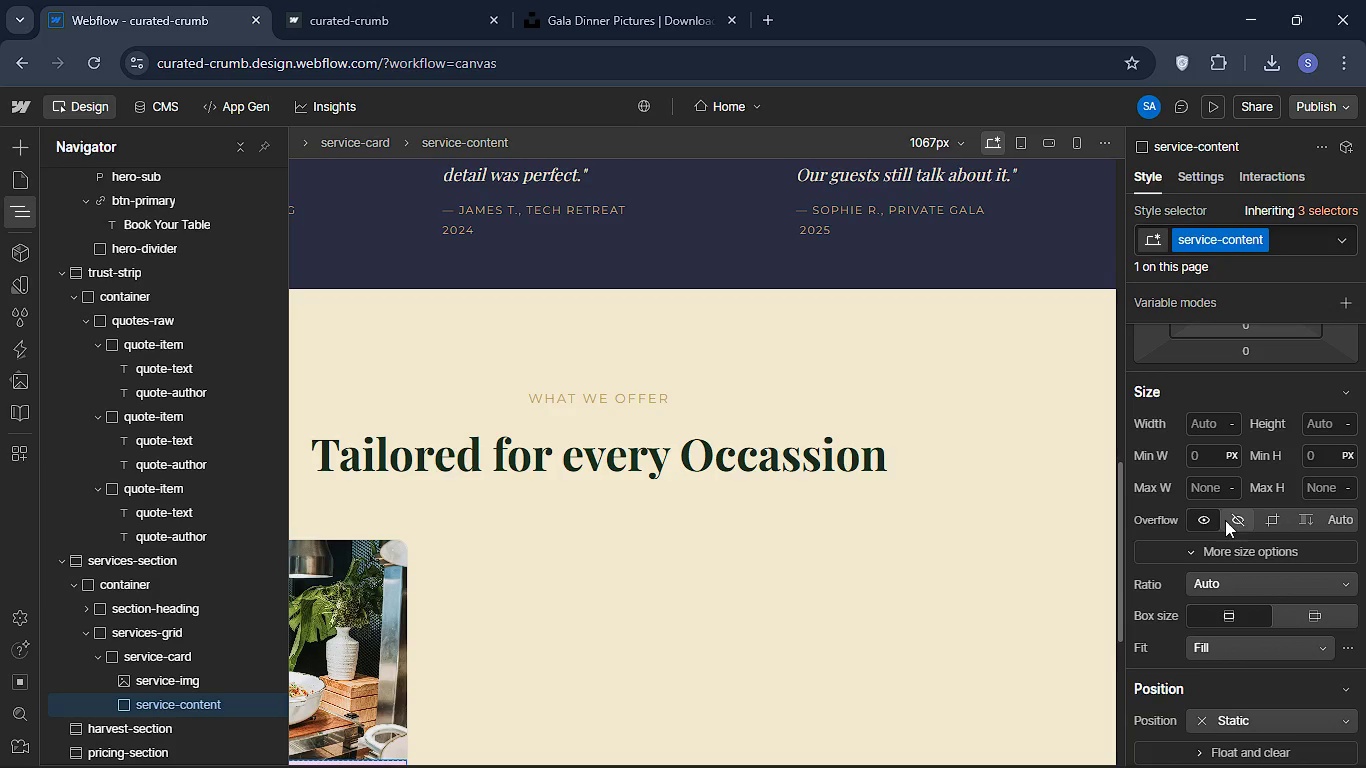 
wait(5.11)
 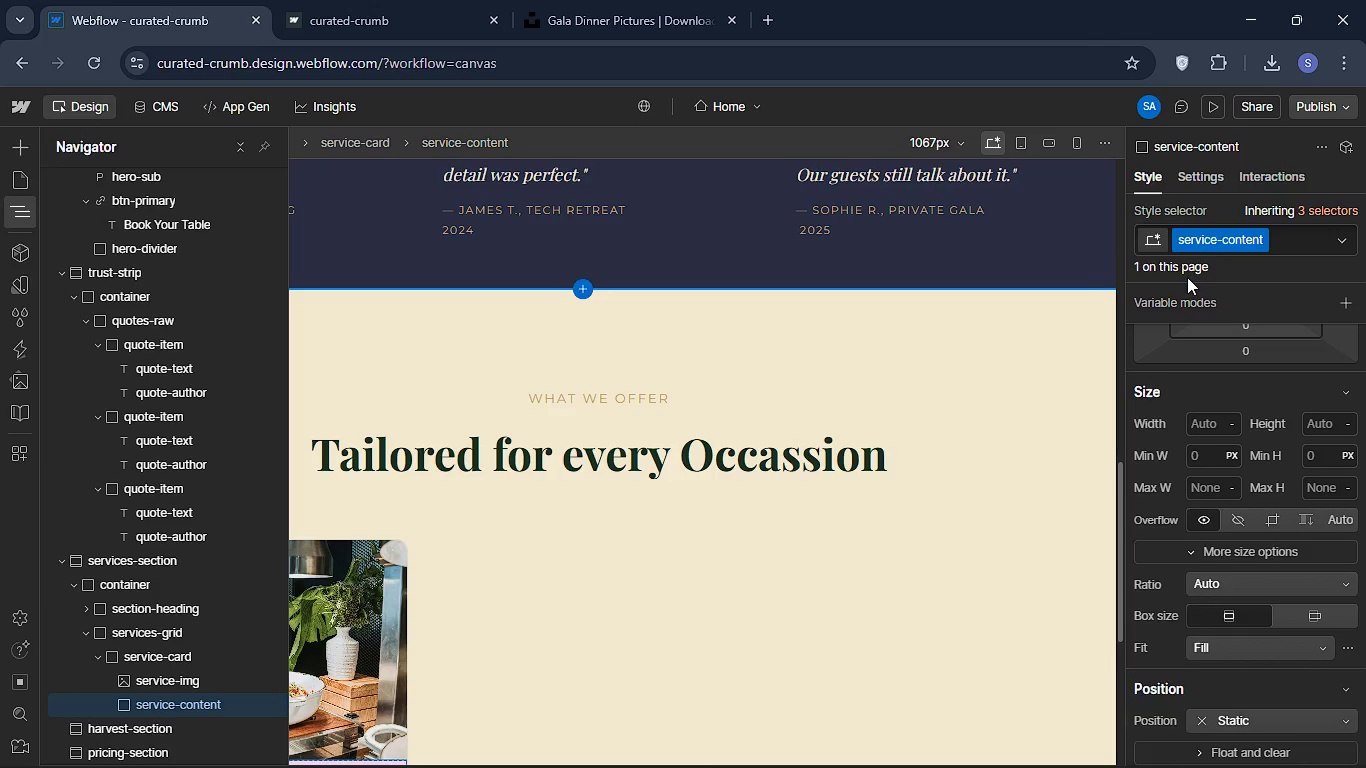 
scroll: coordinate [1232, 514], scroll_direction: down, amount: 1.0
 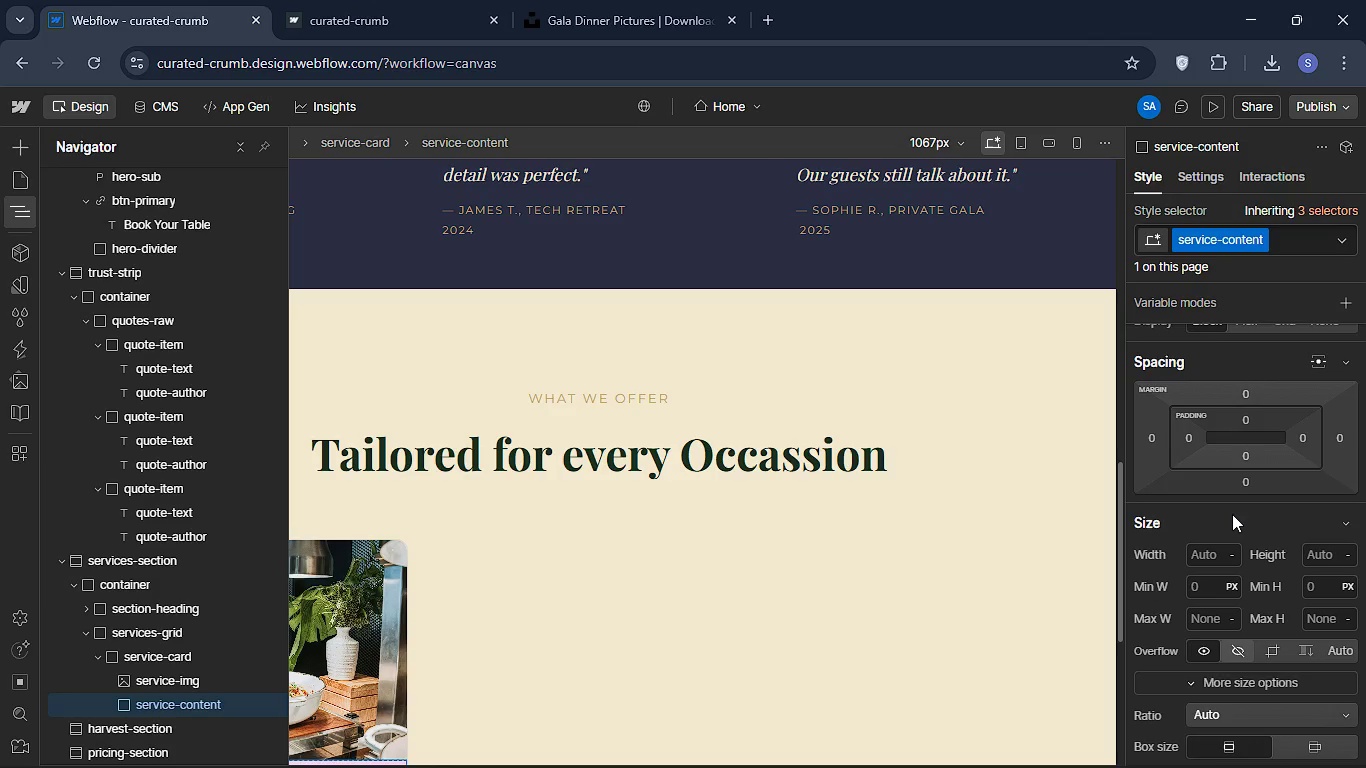 
wait(14.45)
 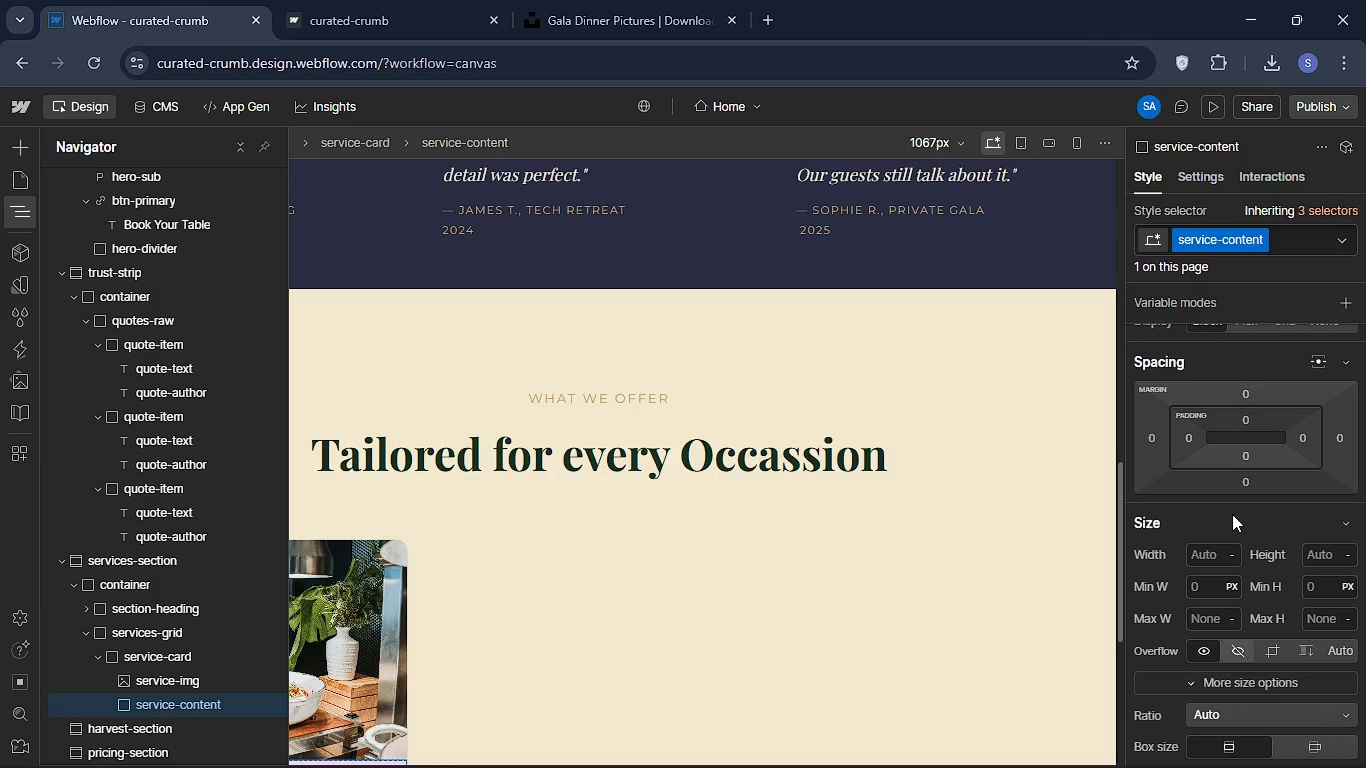 
left_click([1153, 434])
 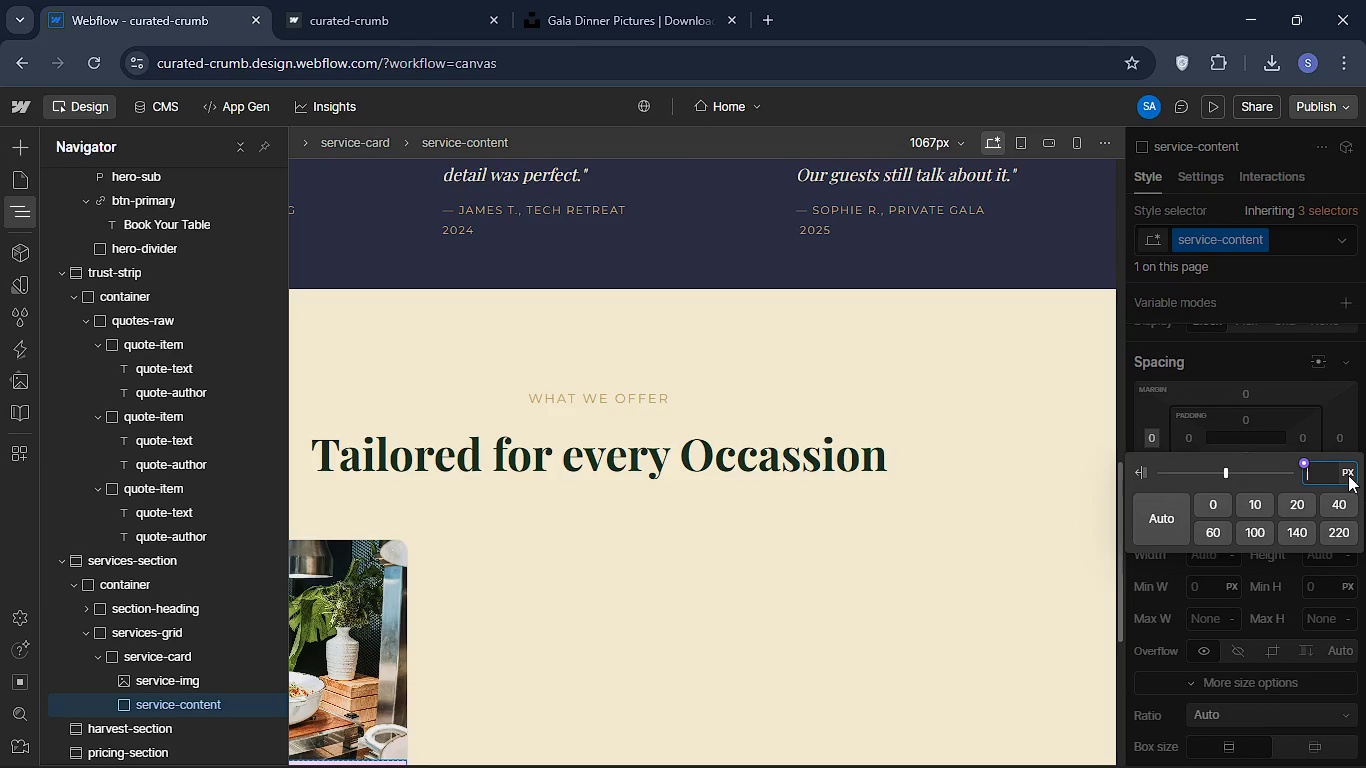 
type(28)
 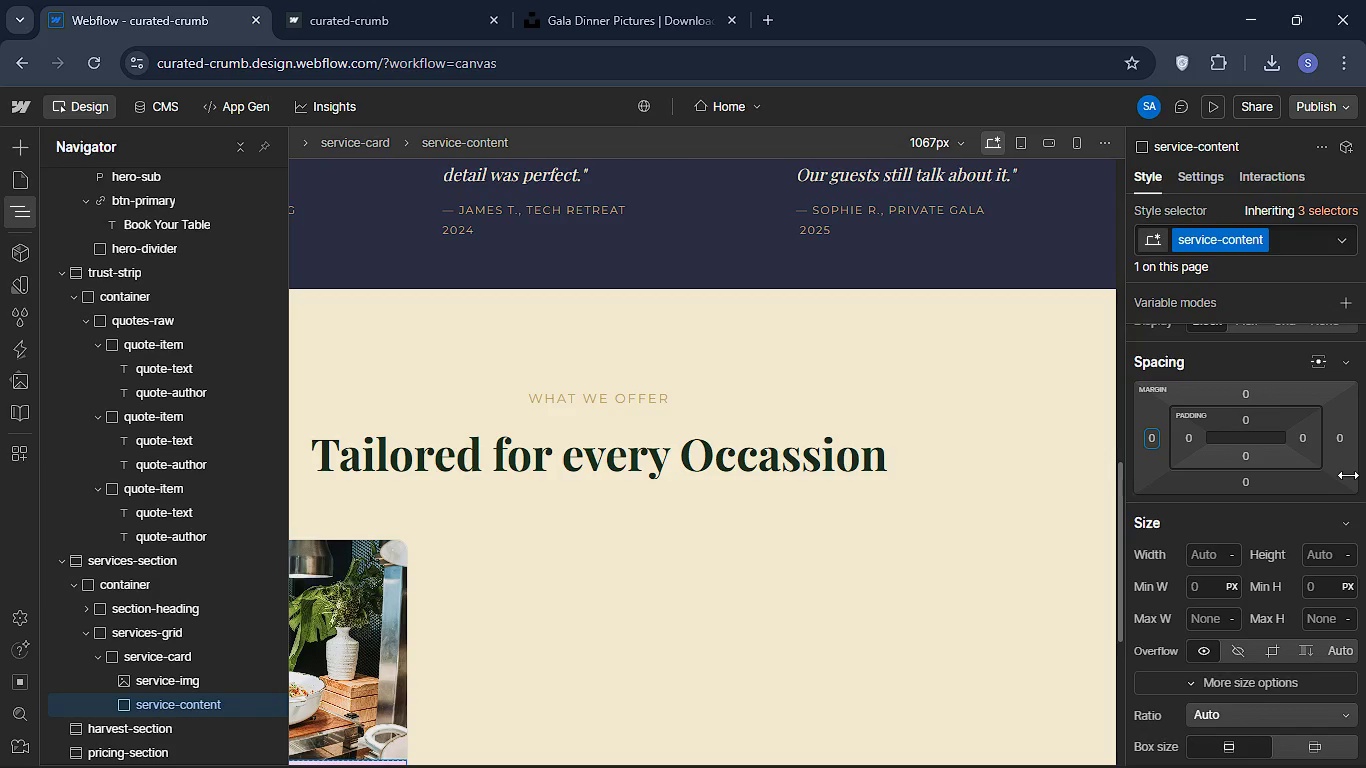 
key(Enter)
 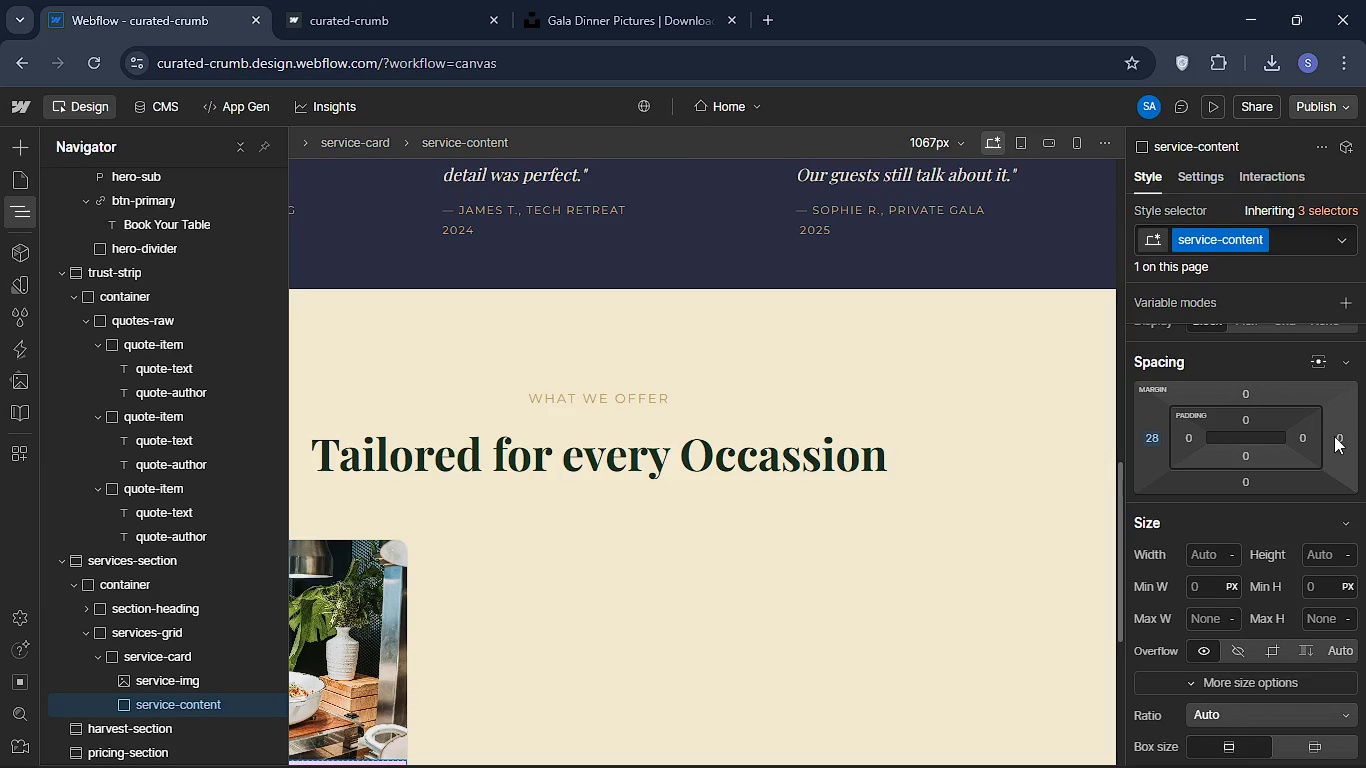 
left_click([1334, 436])
 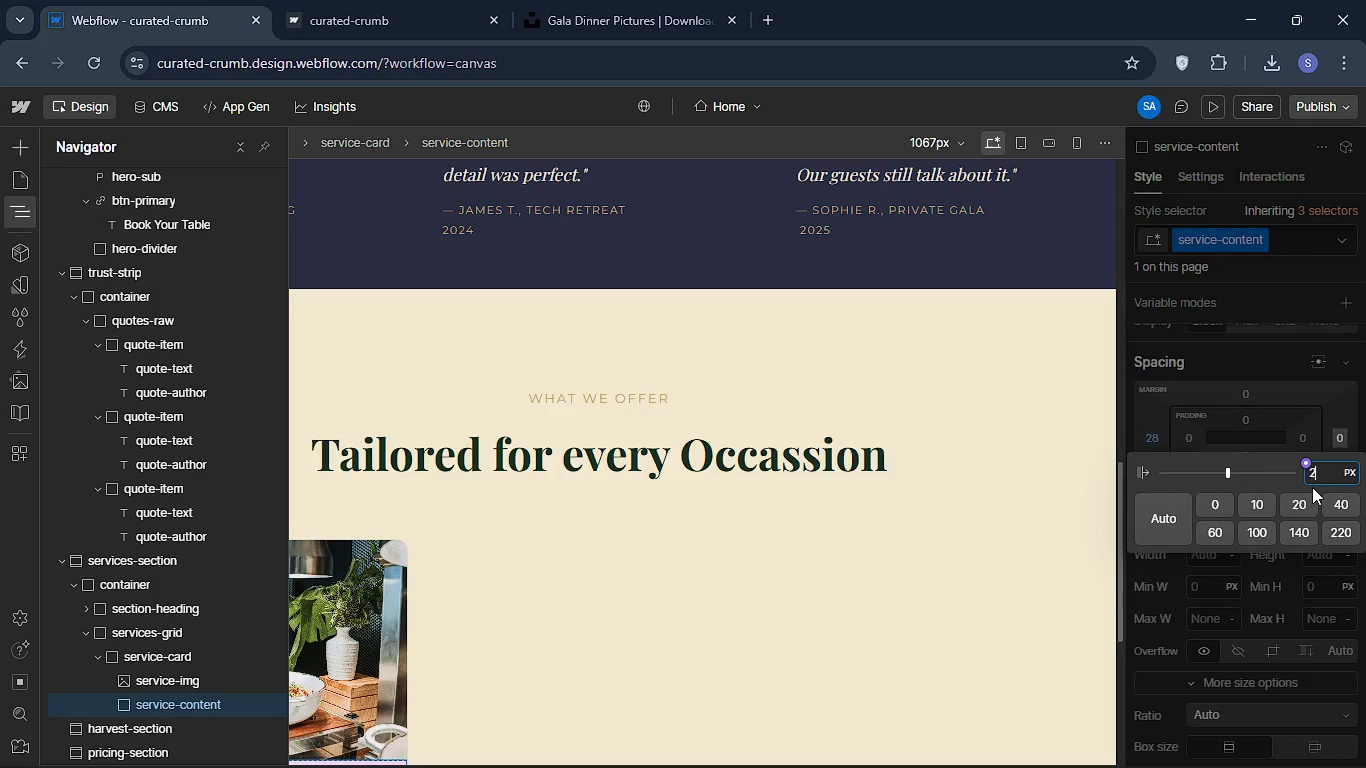 
type(28)
 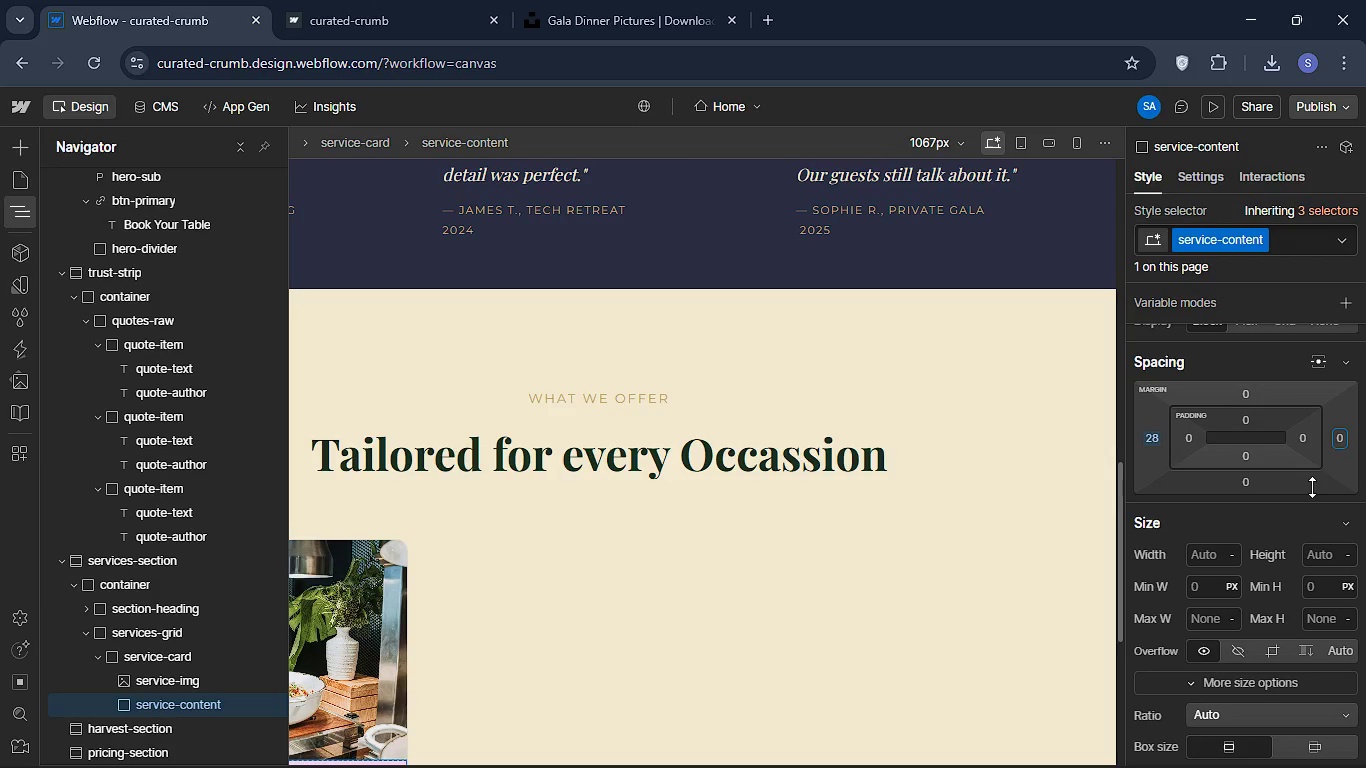 
key(Enter)
 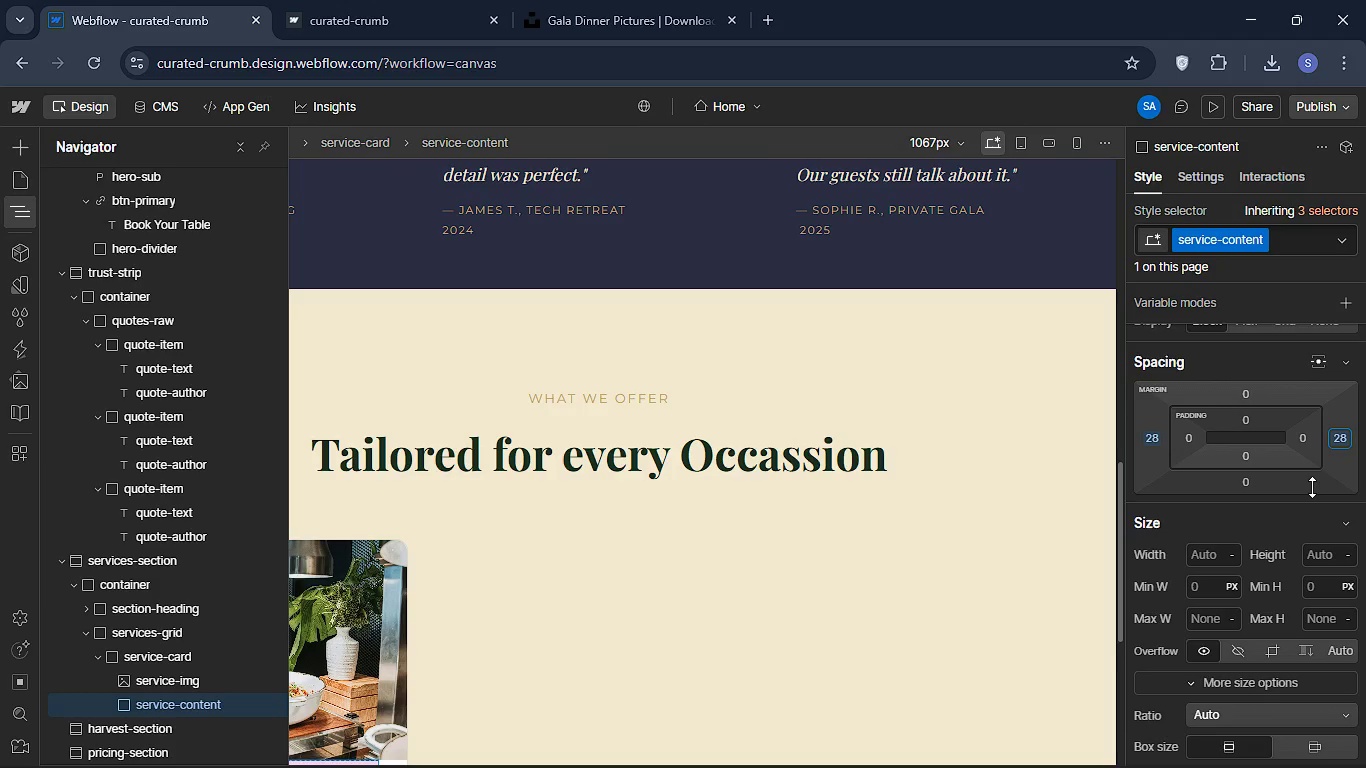 
left_click([1248, 392])
 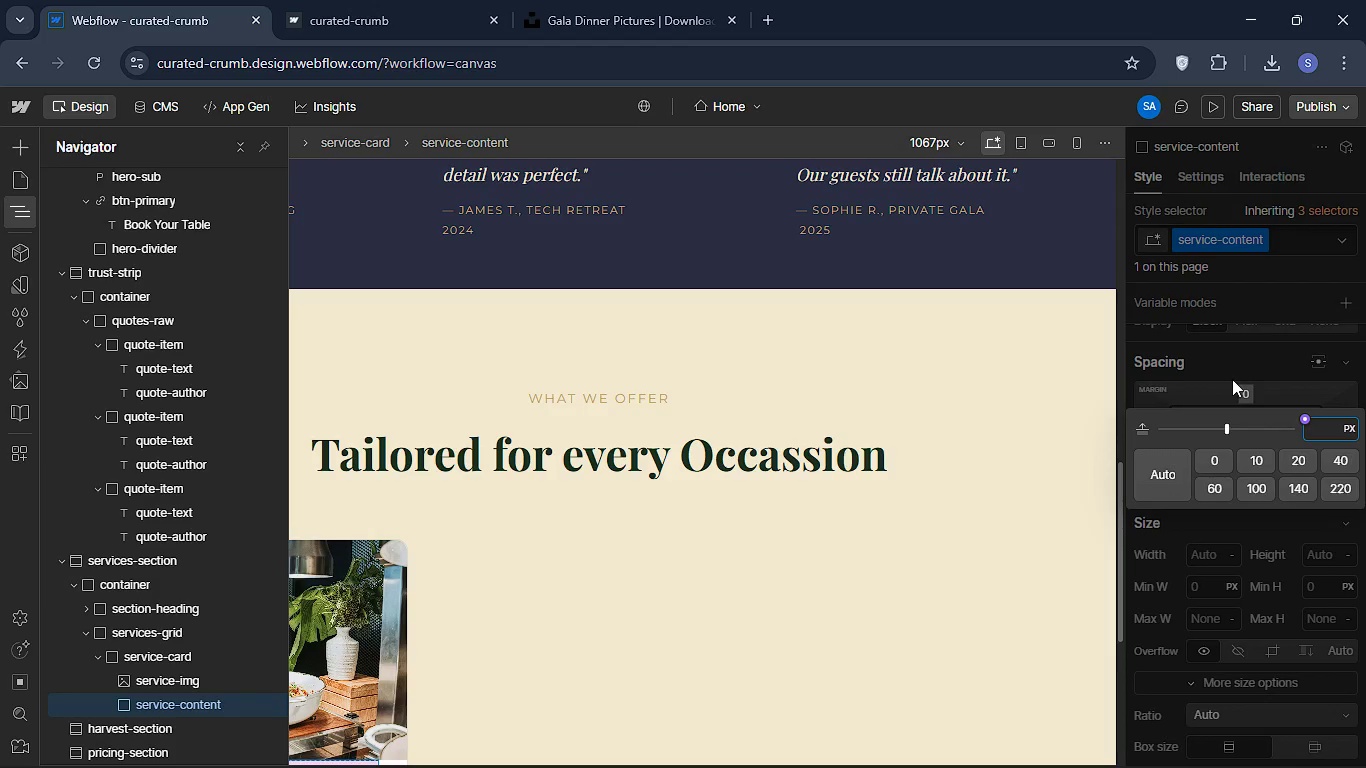 
type(28)
 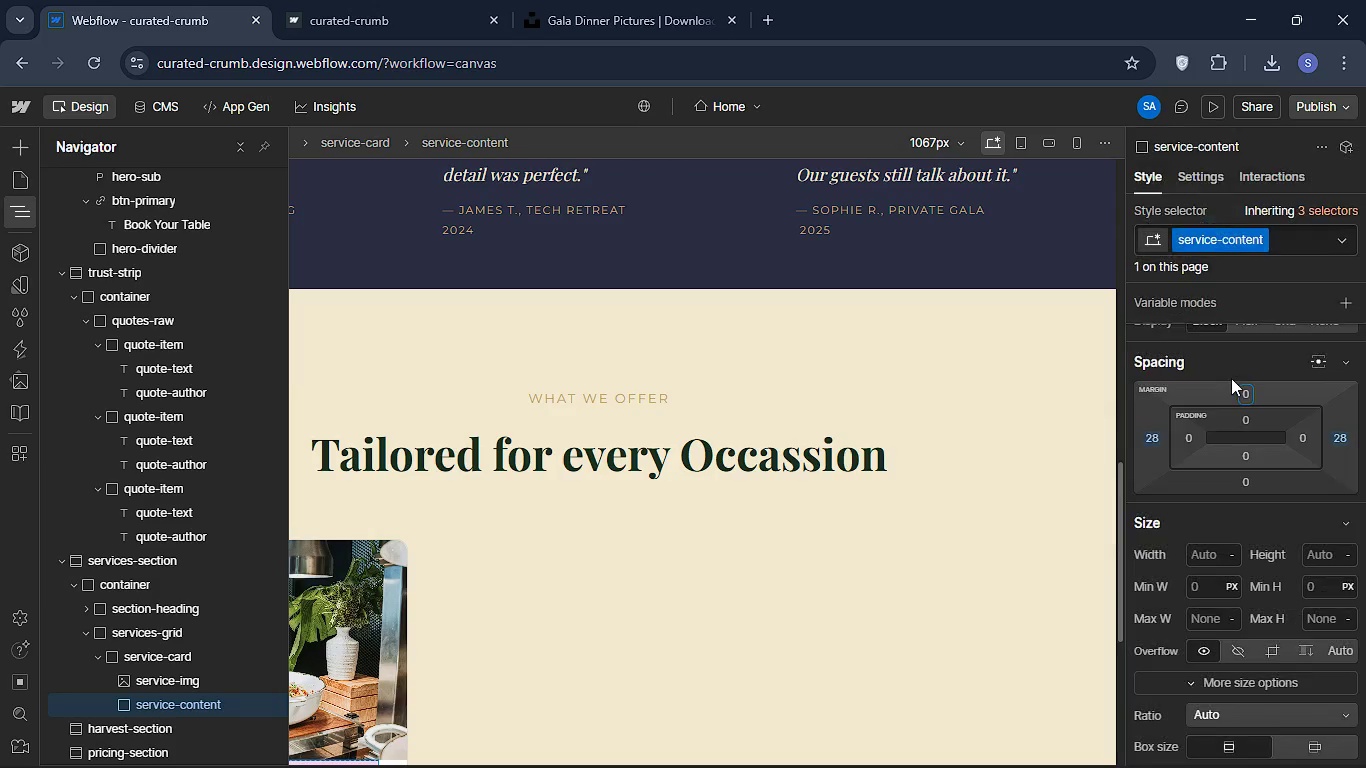 
key(Enter)
 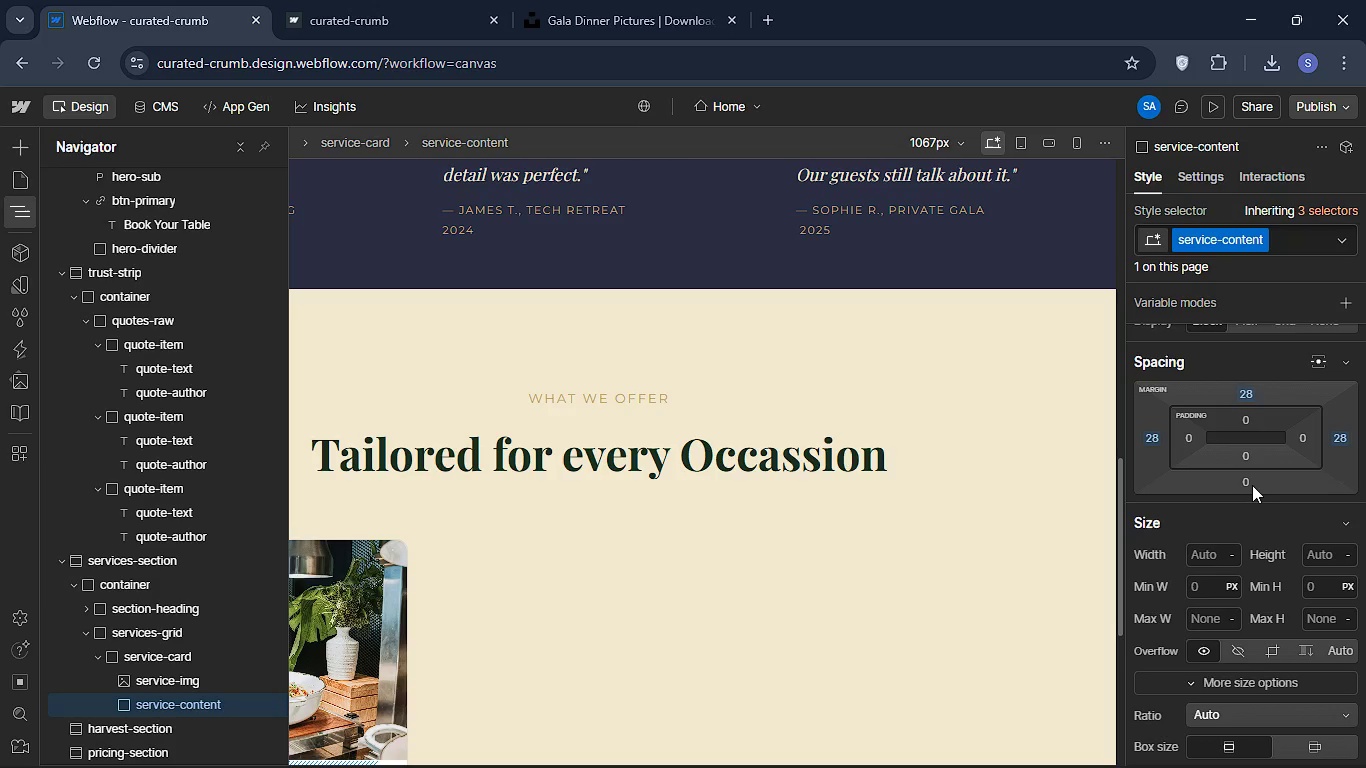 
left_click([1252, 485])
 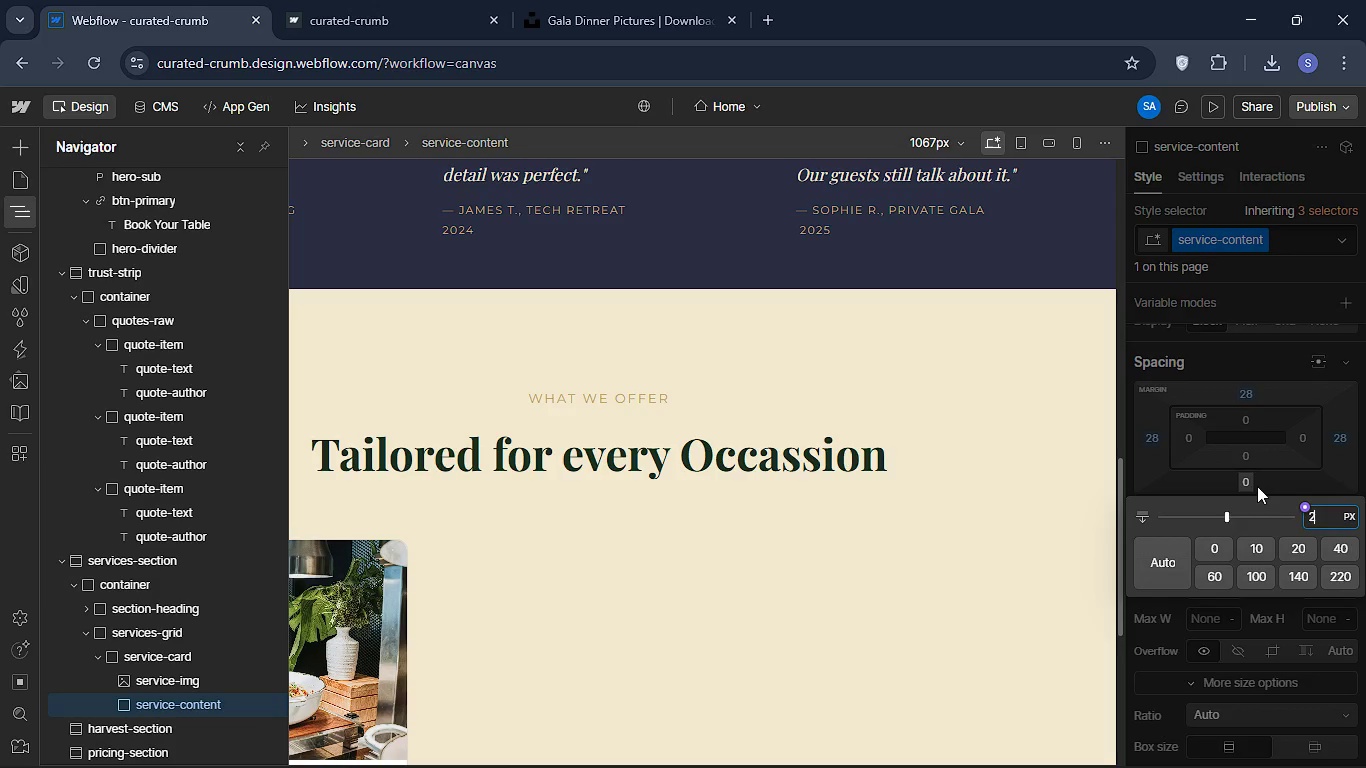 
type(28)
 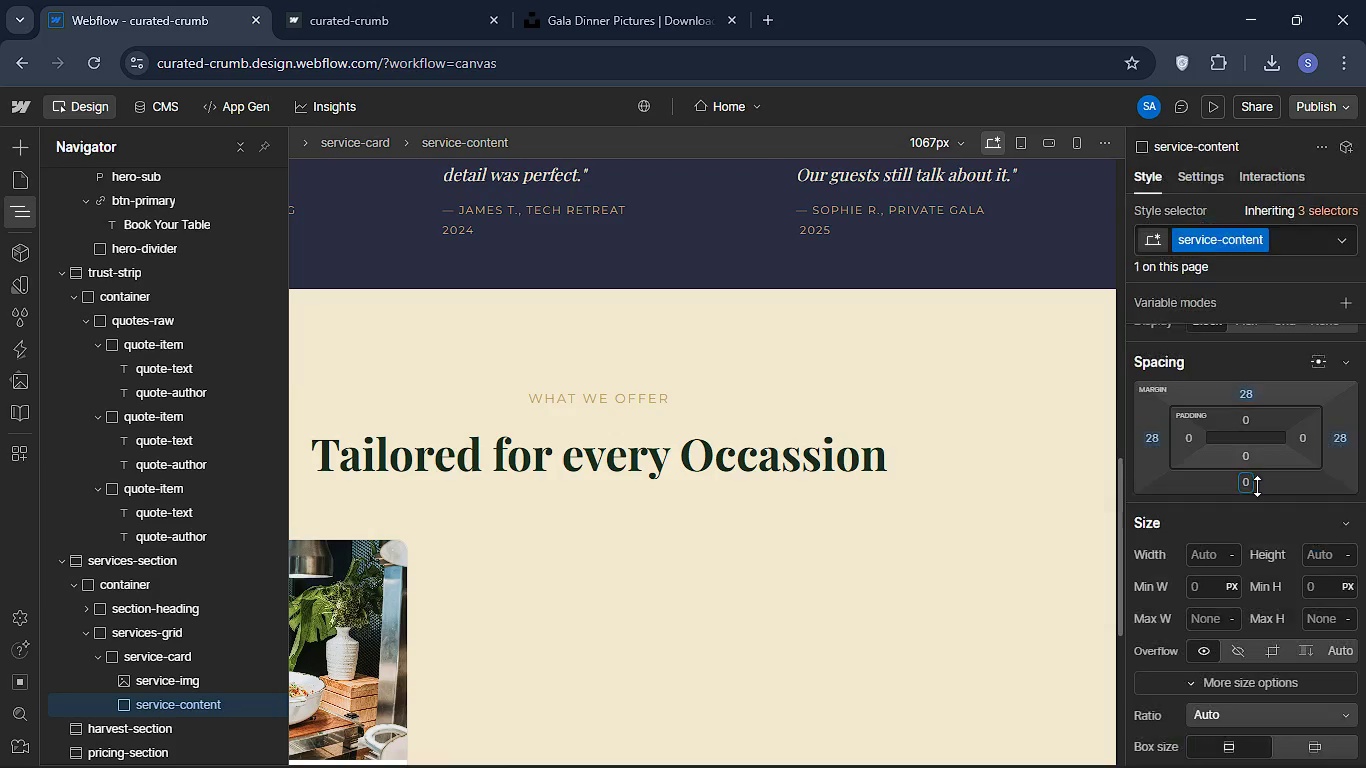 
key(Enter)
 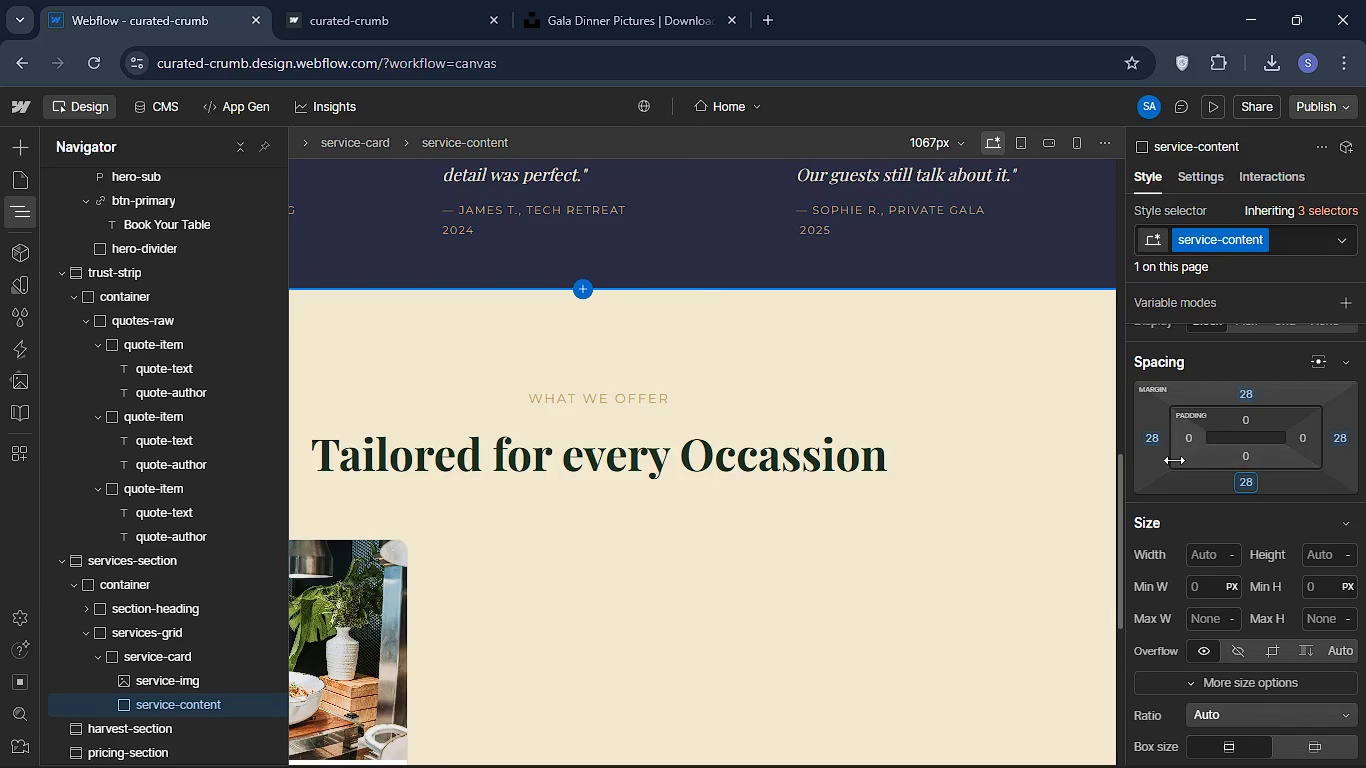 
wait(22.47)
 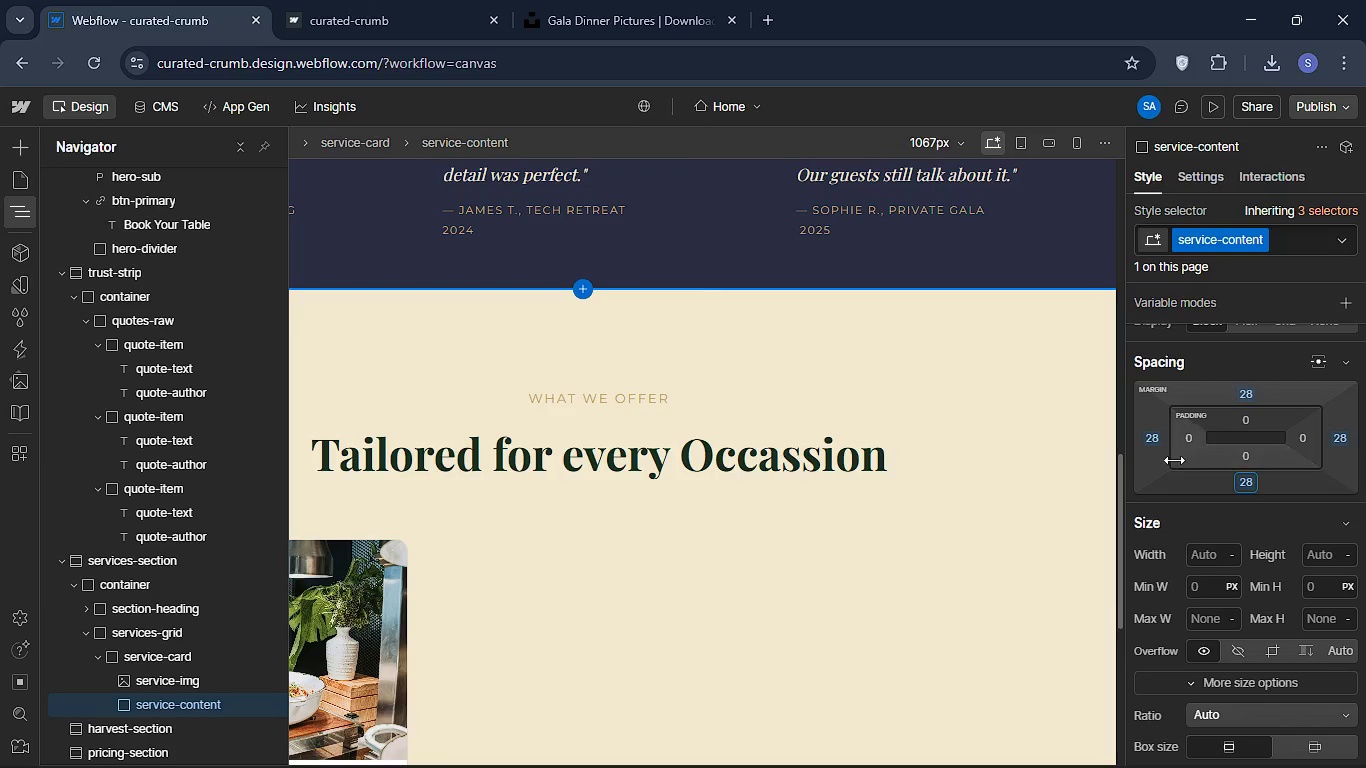 
left_click([1261, 357])
 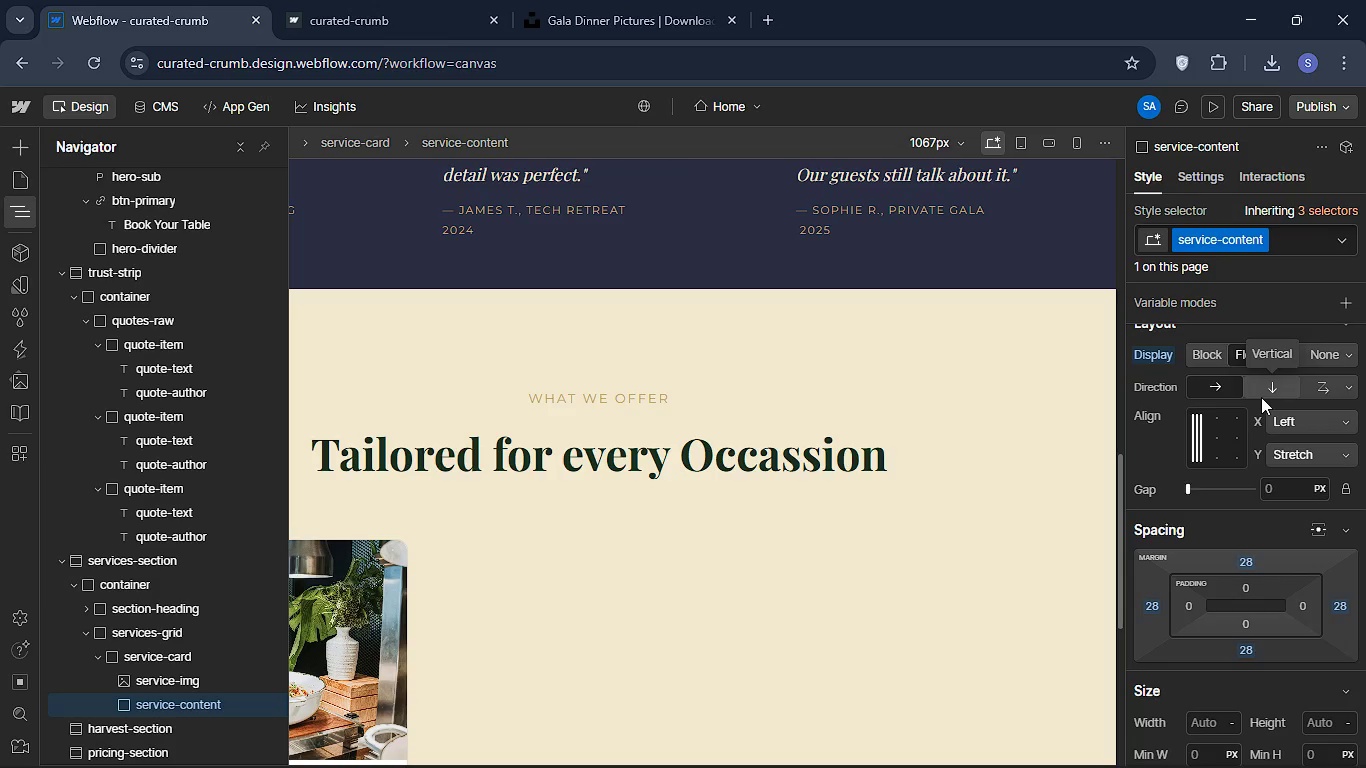 
wait(7.36)
 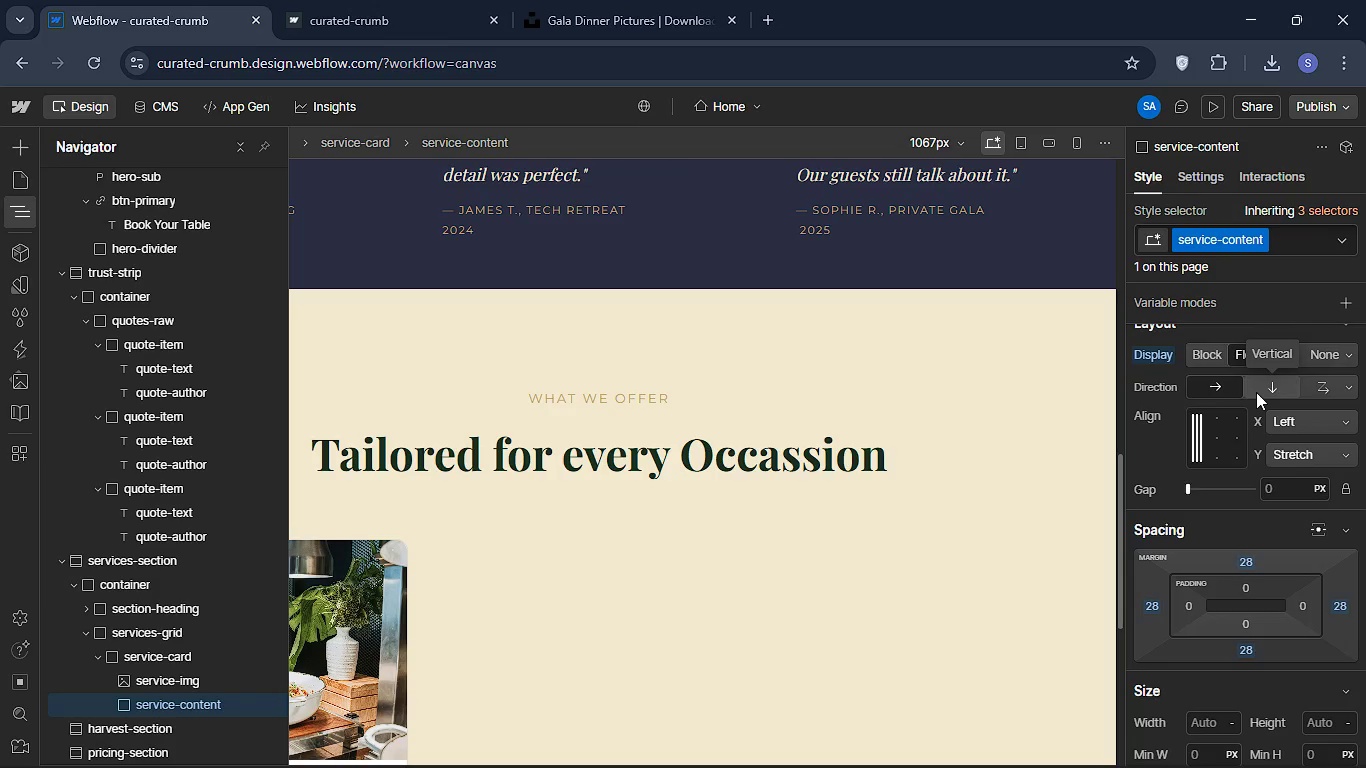 
left_click([1269, 379])
 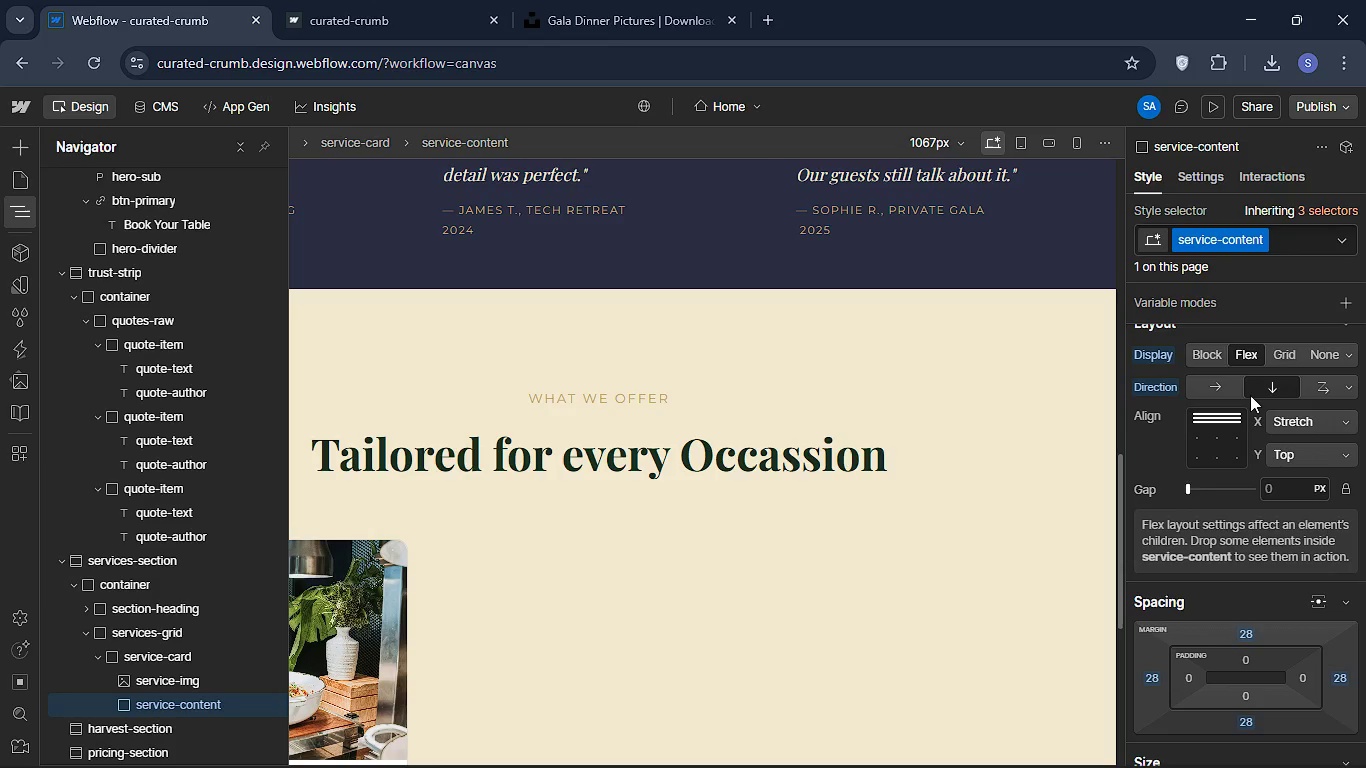 
wait(5.75)
 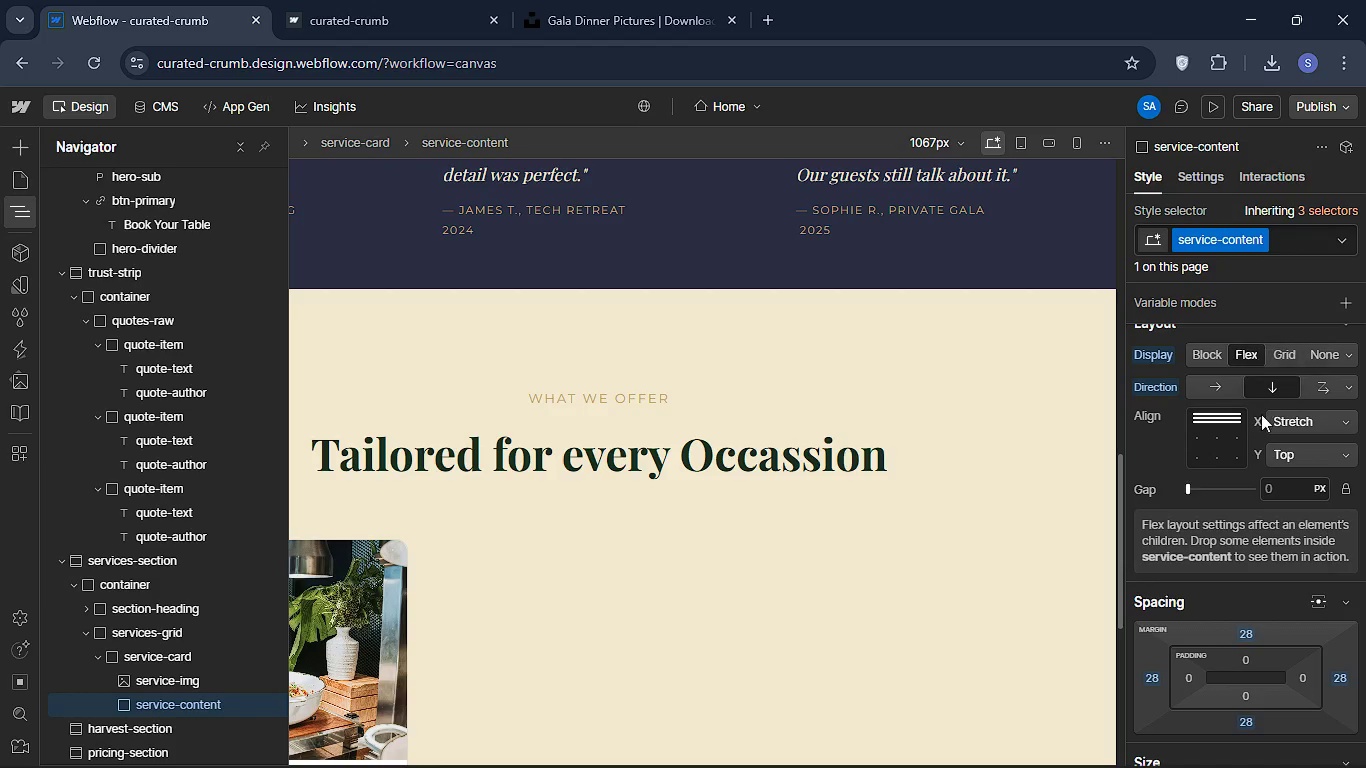 
mouse_move([1242, 421])
 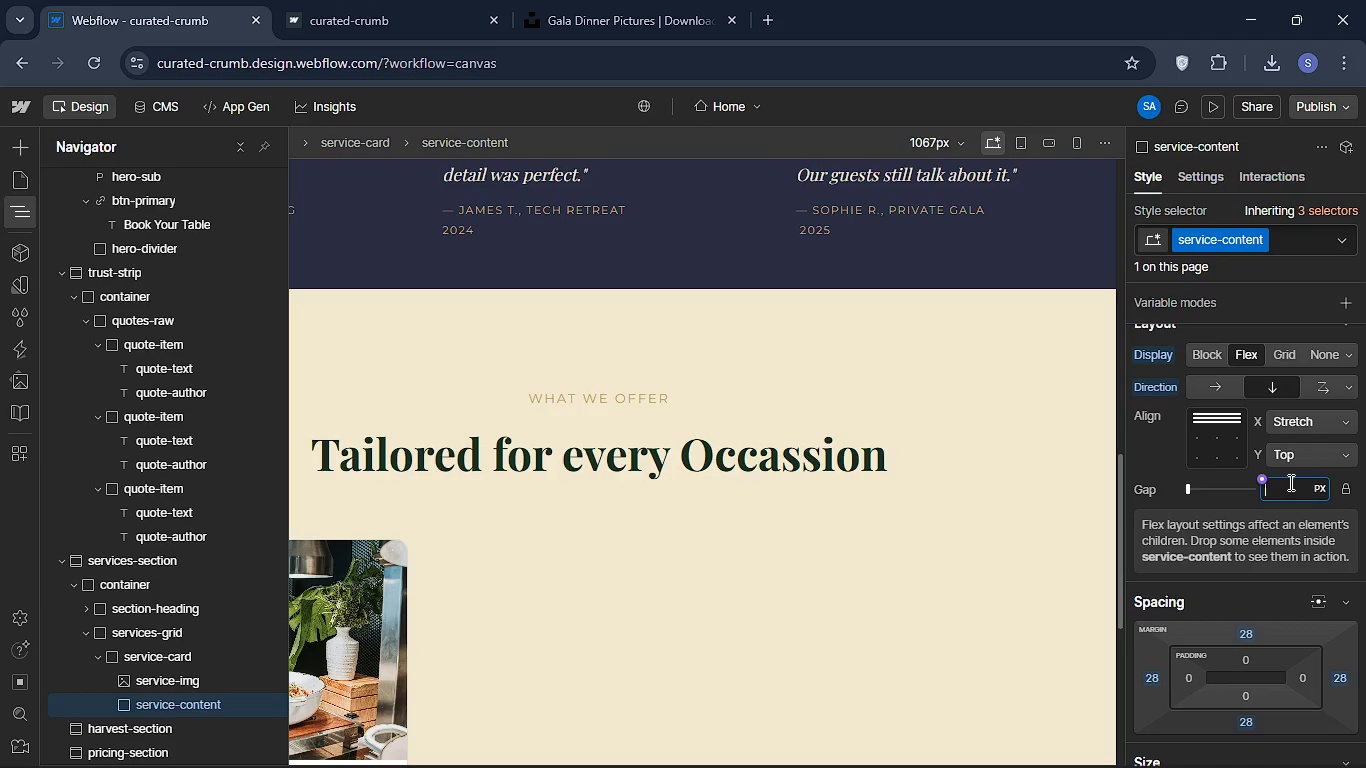 
left_click([1289, 482])
 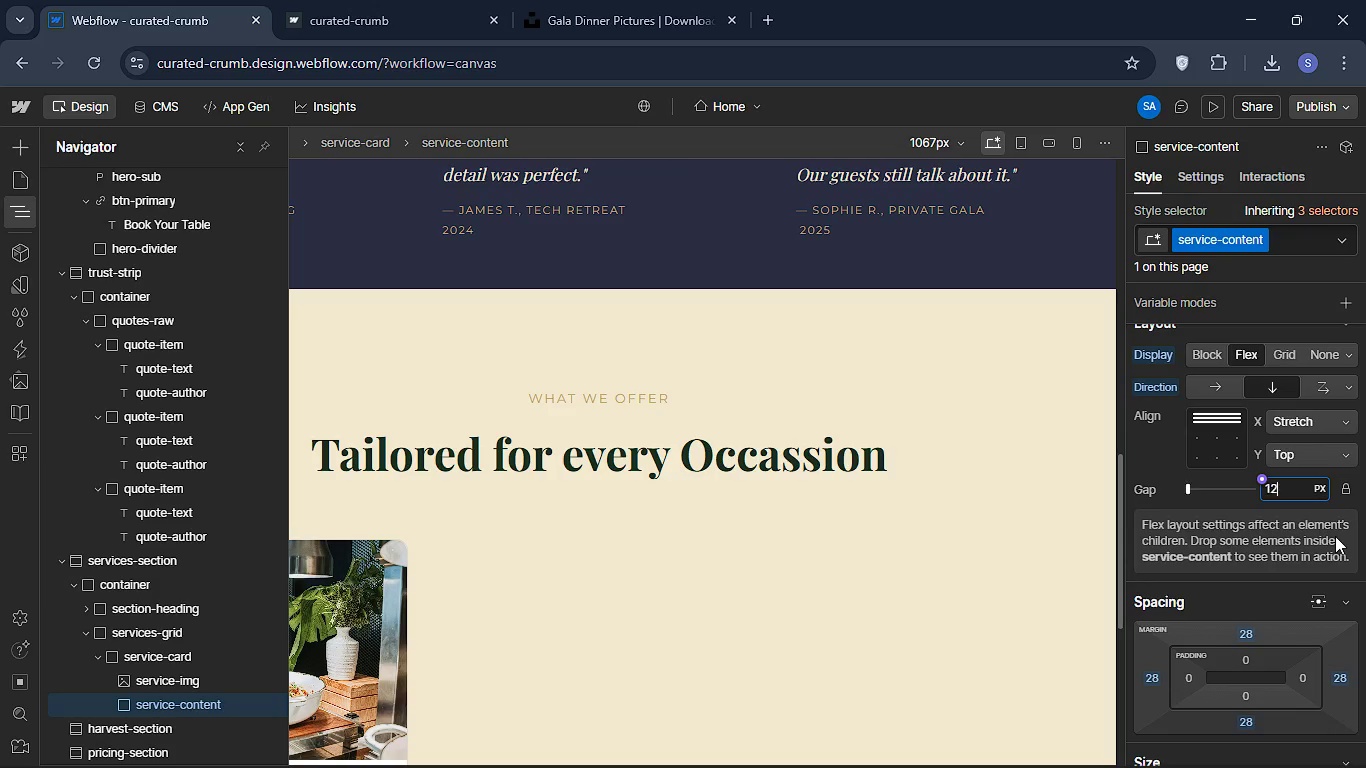 
type(12)
 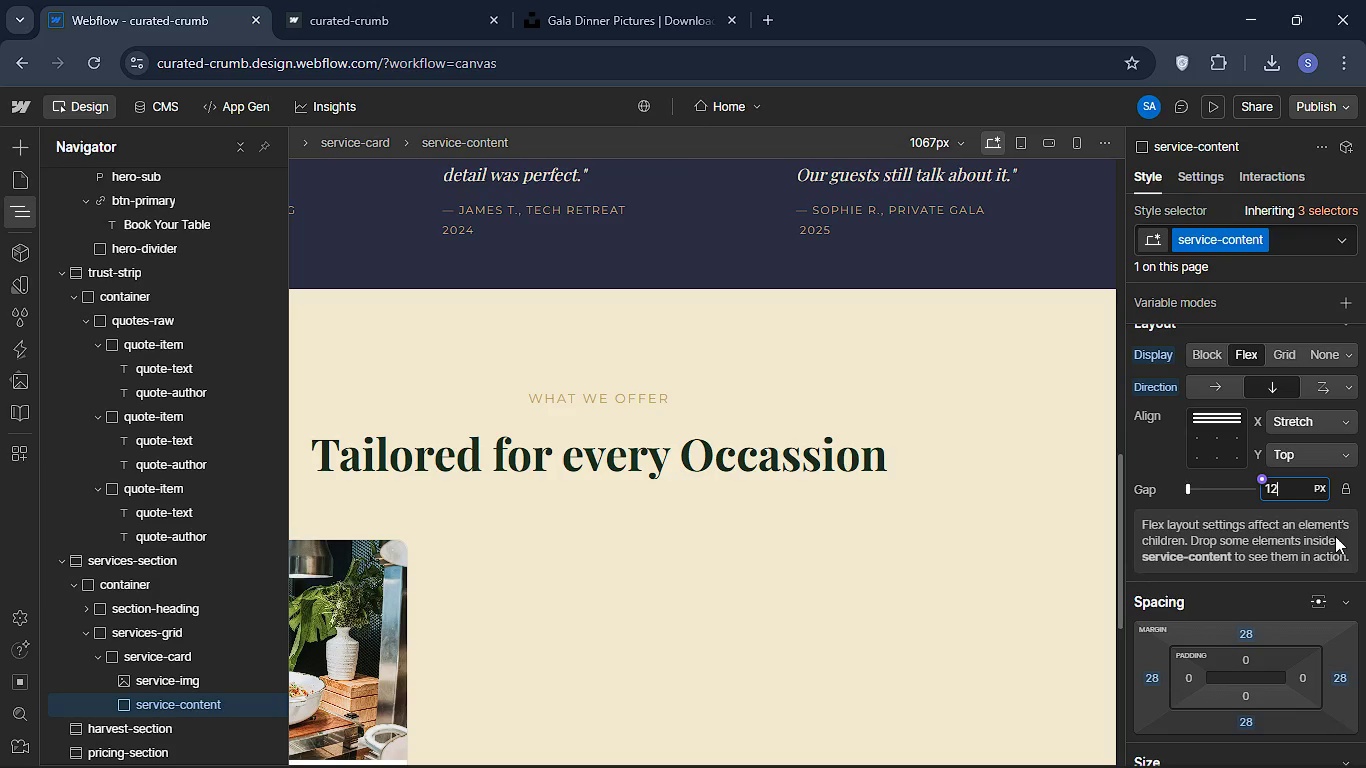 
key(Enter)
 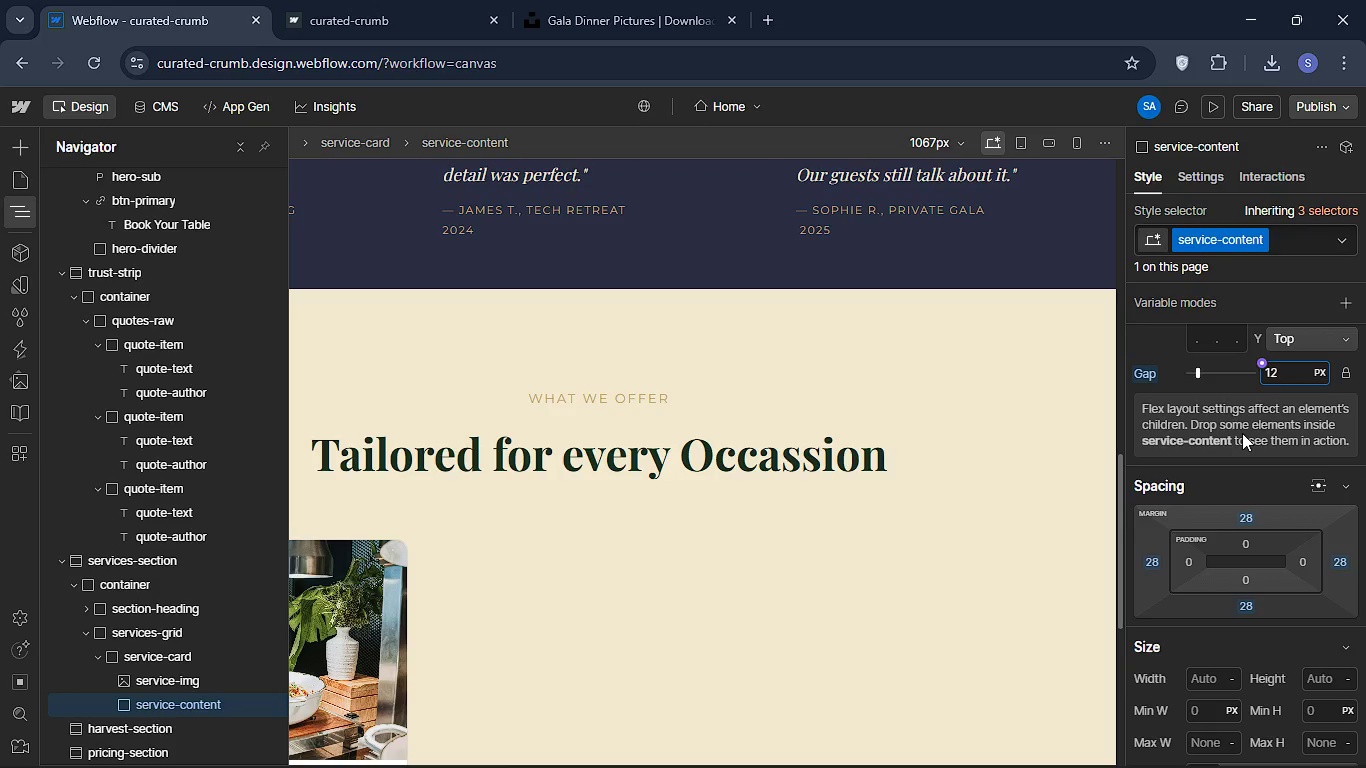 
wait(27.48)
 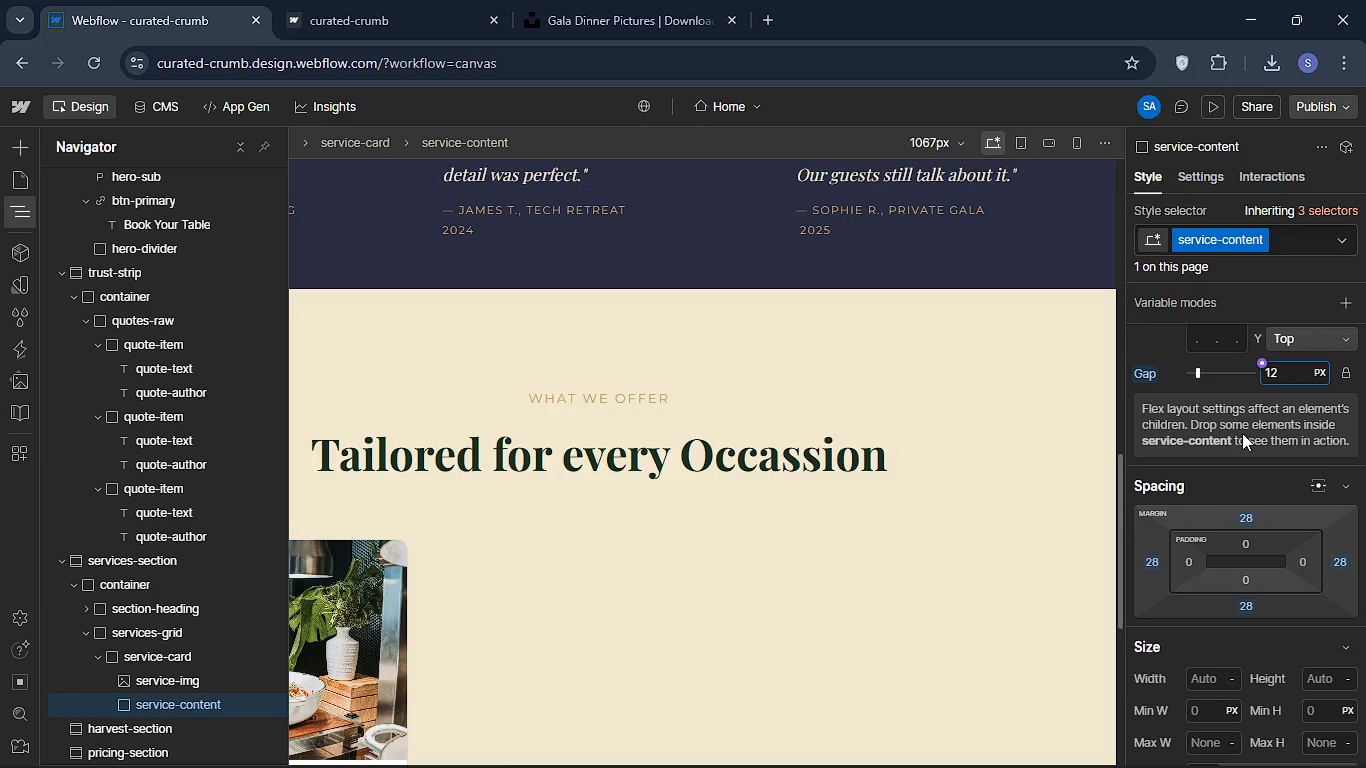 
key(A)
 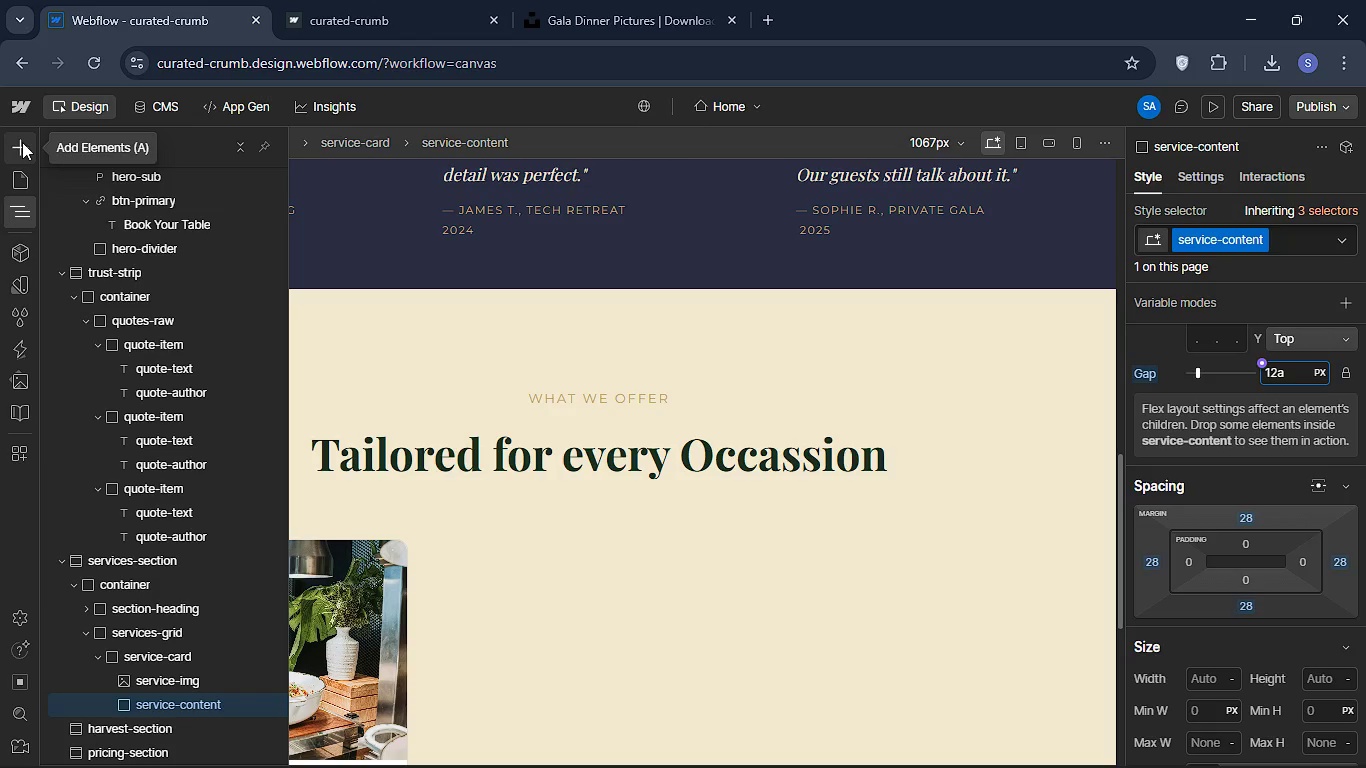 
left_click([22, 142])
 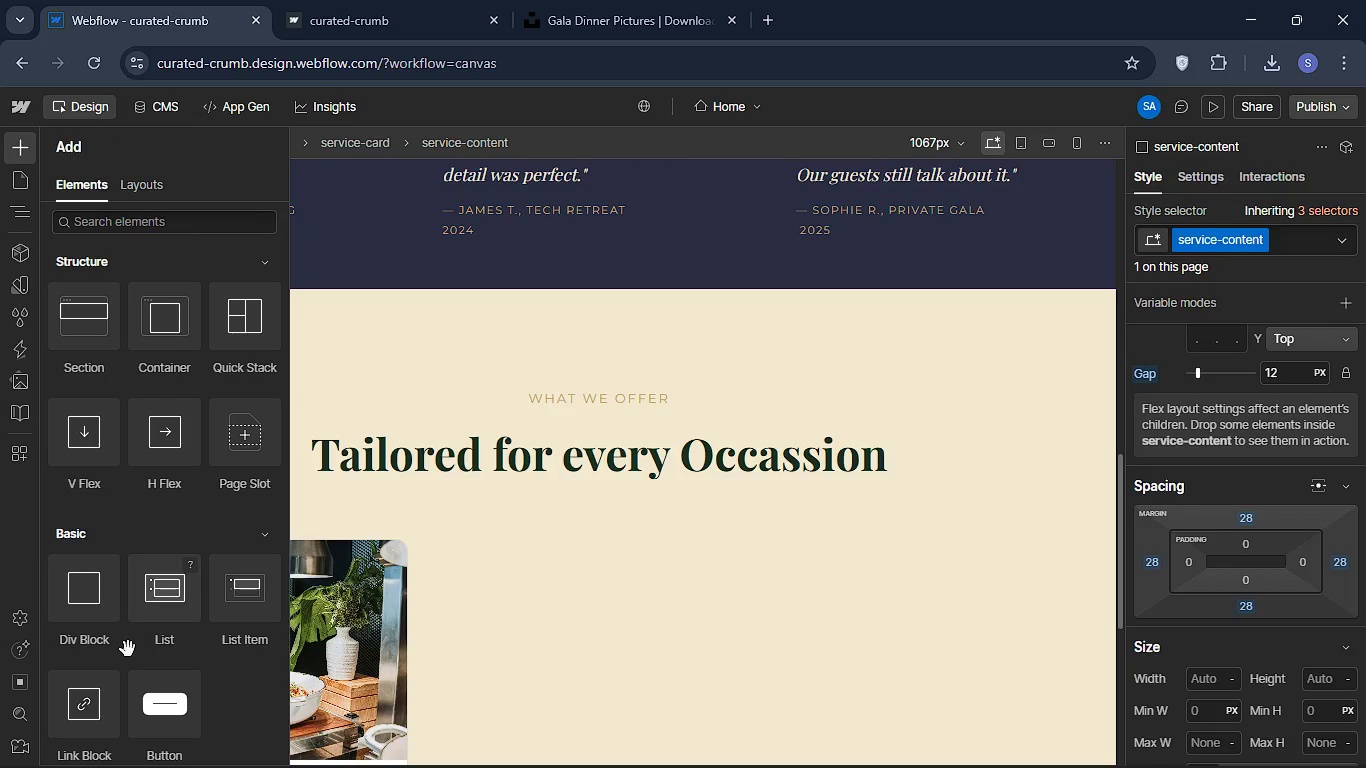 
scroll: coordinate [128, 649], scroll_direction: down, amount: 1.0
 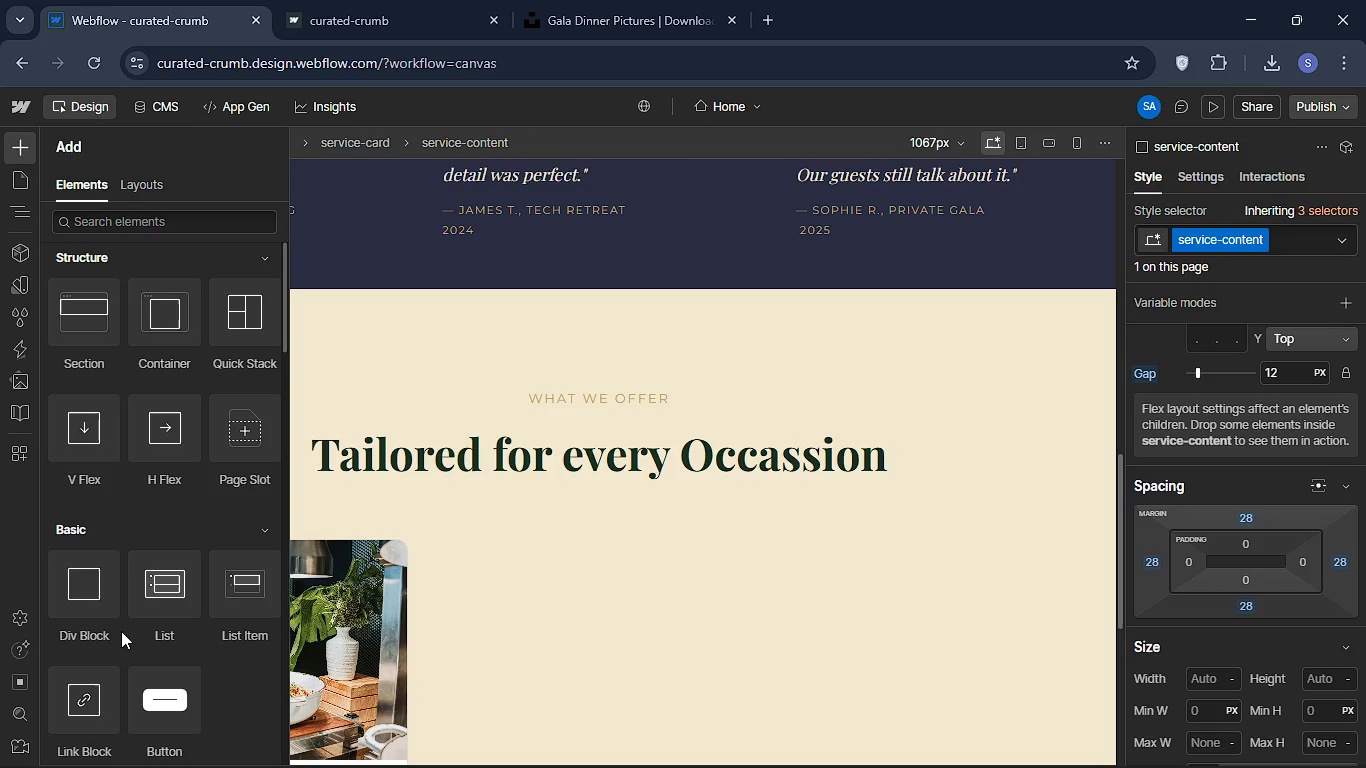 
mouse_move([169, 615])
 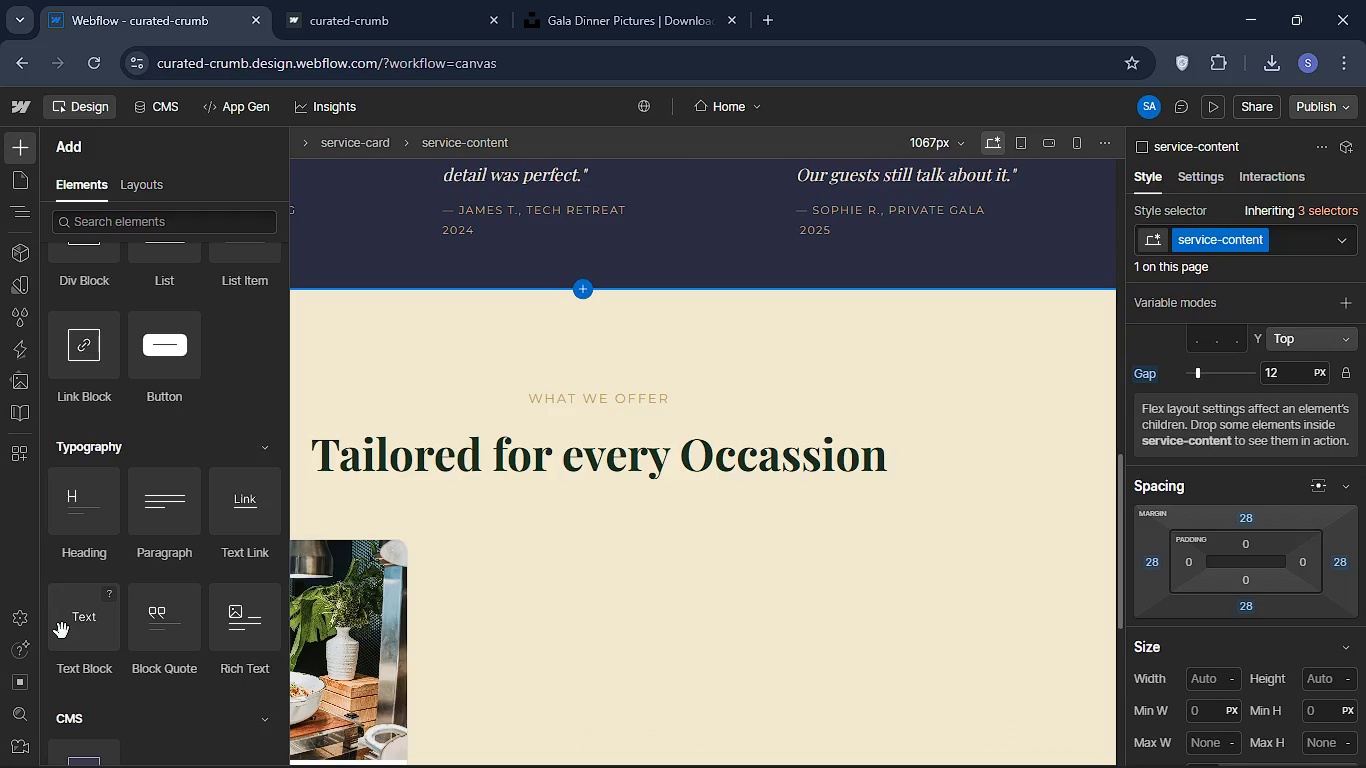 
wait(6.97)
 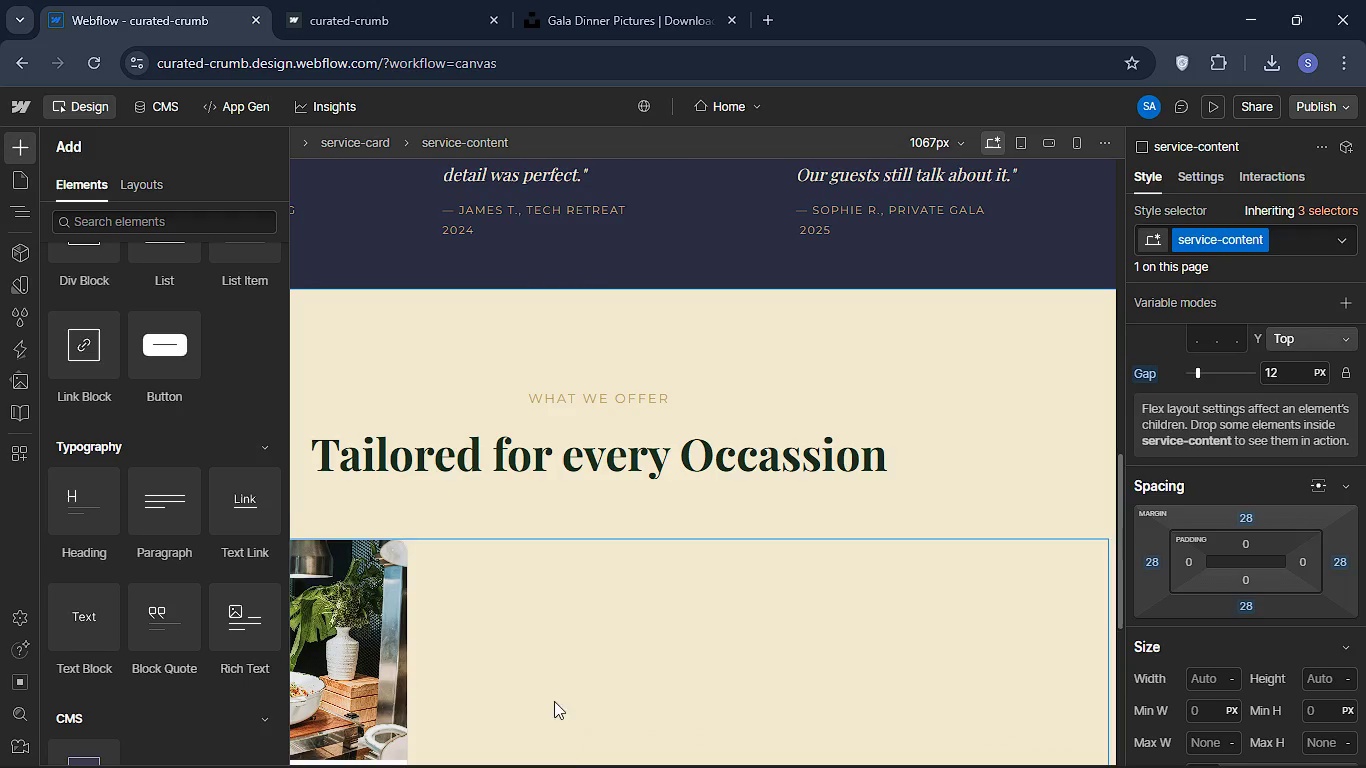 
left_click_drag(start_coordinate=[62, 631], to_coordinate=[204, 715])
 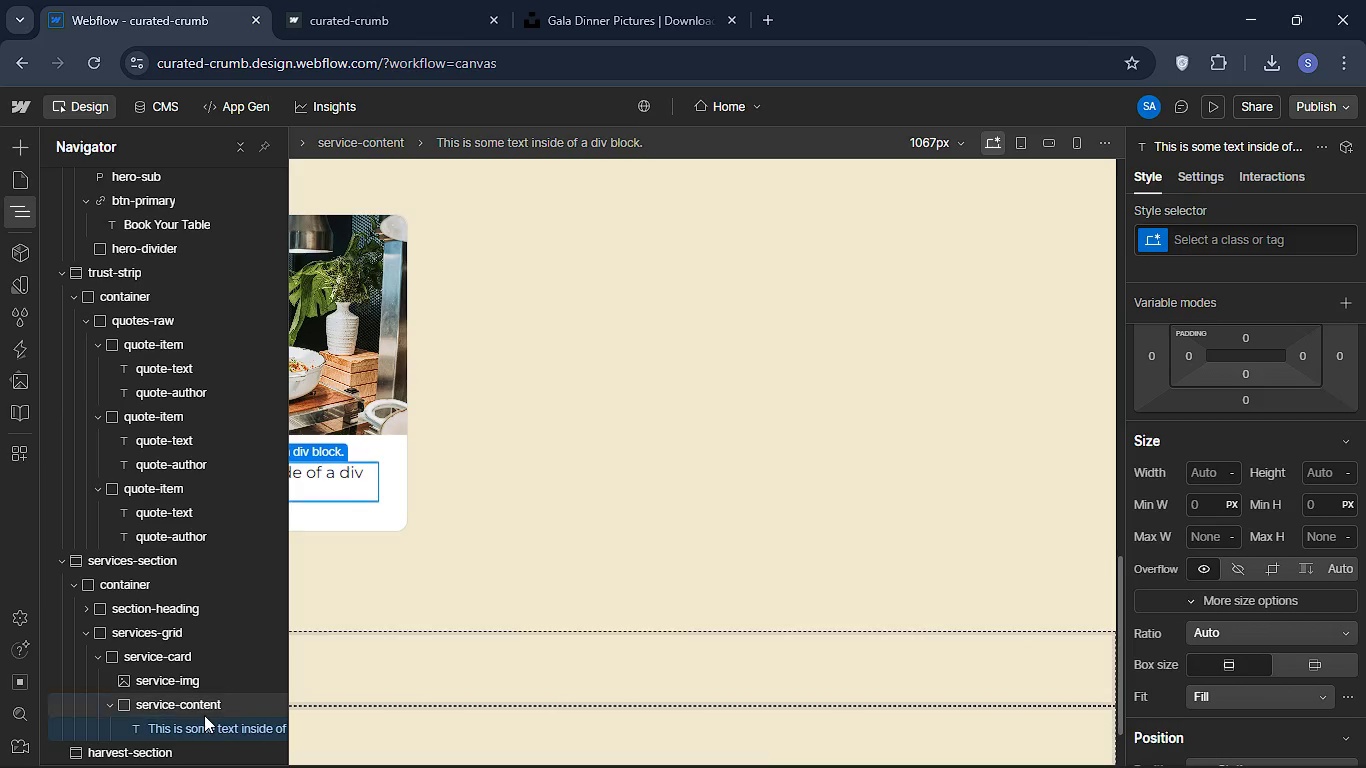 
hold_key(key=ShiftLeft, duration=1.77)
 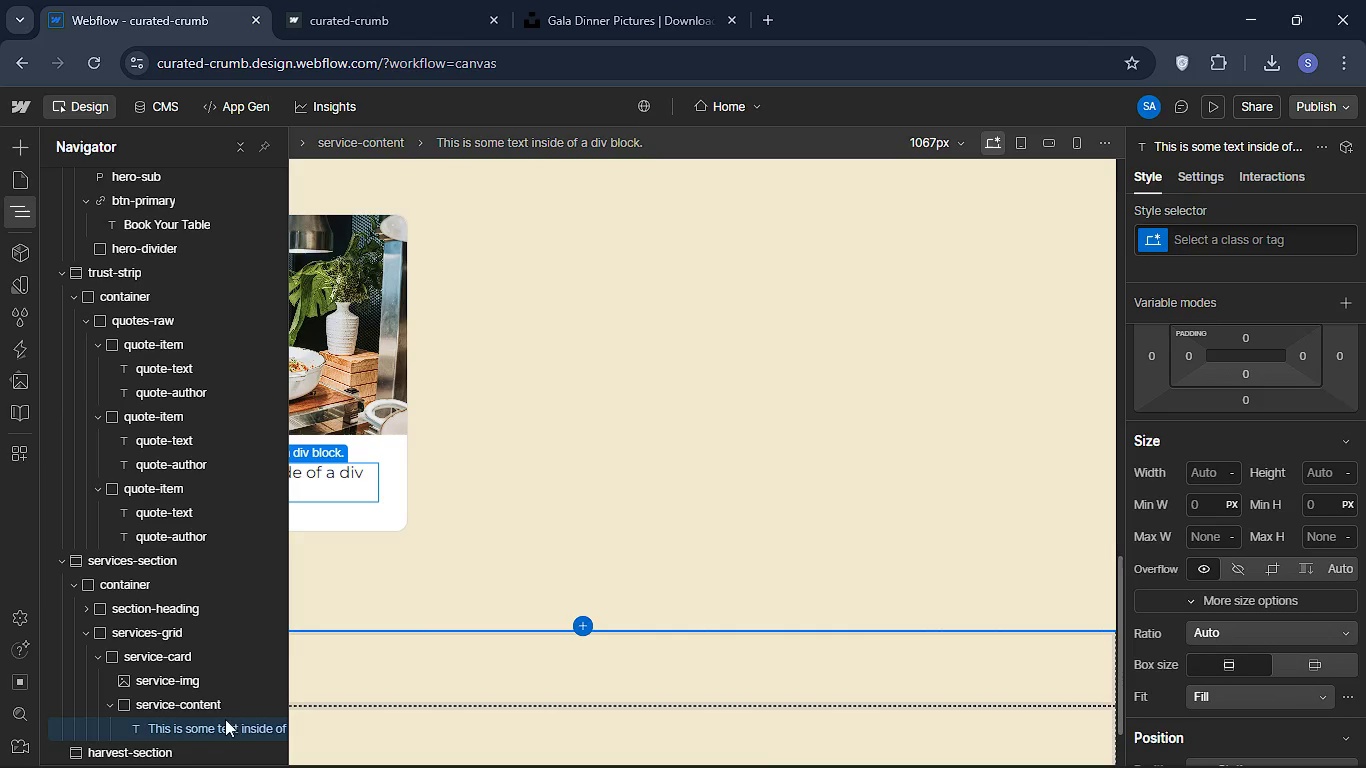 
wait(7.8)
 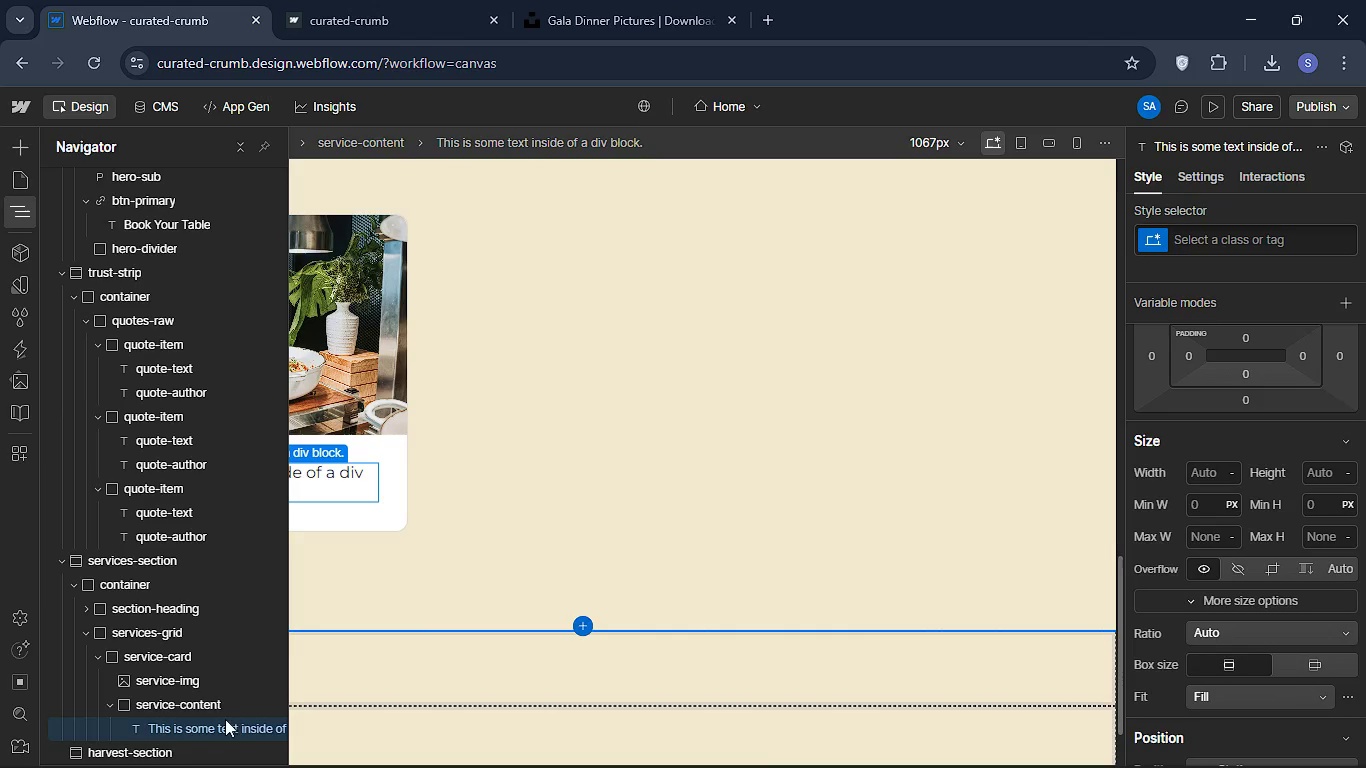 
left_click([1201, 234])
 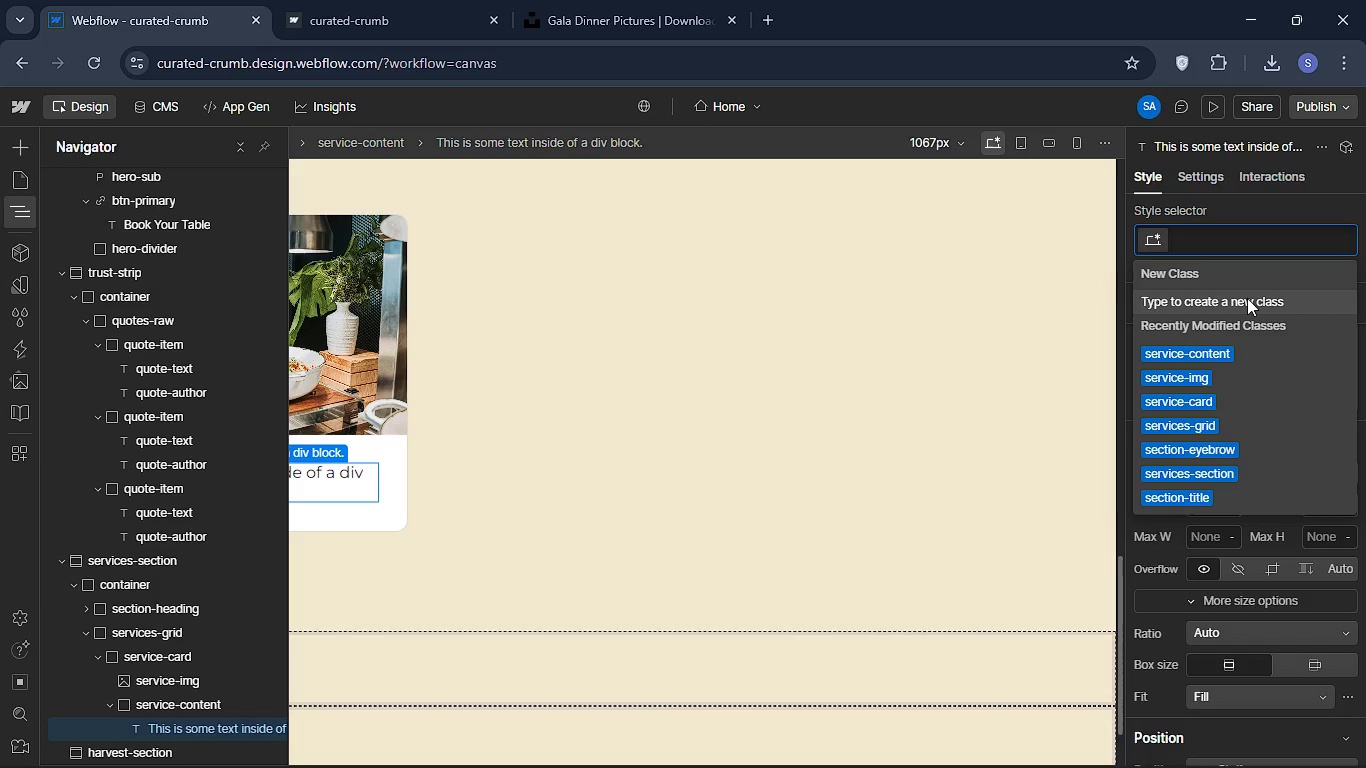 
wait(5.86)
 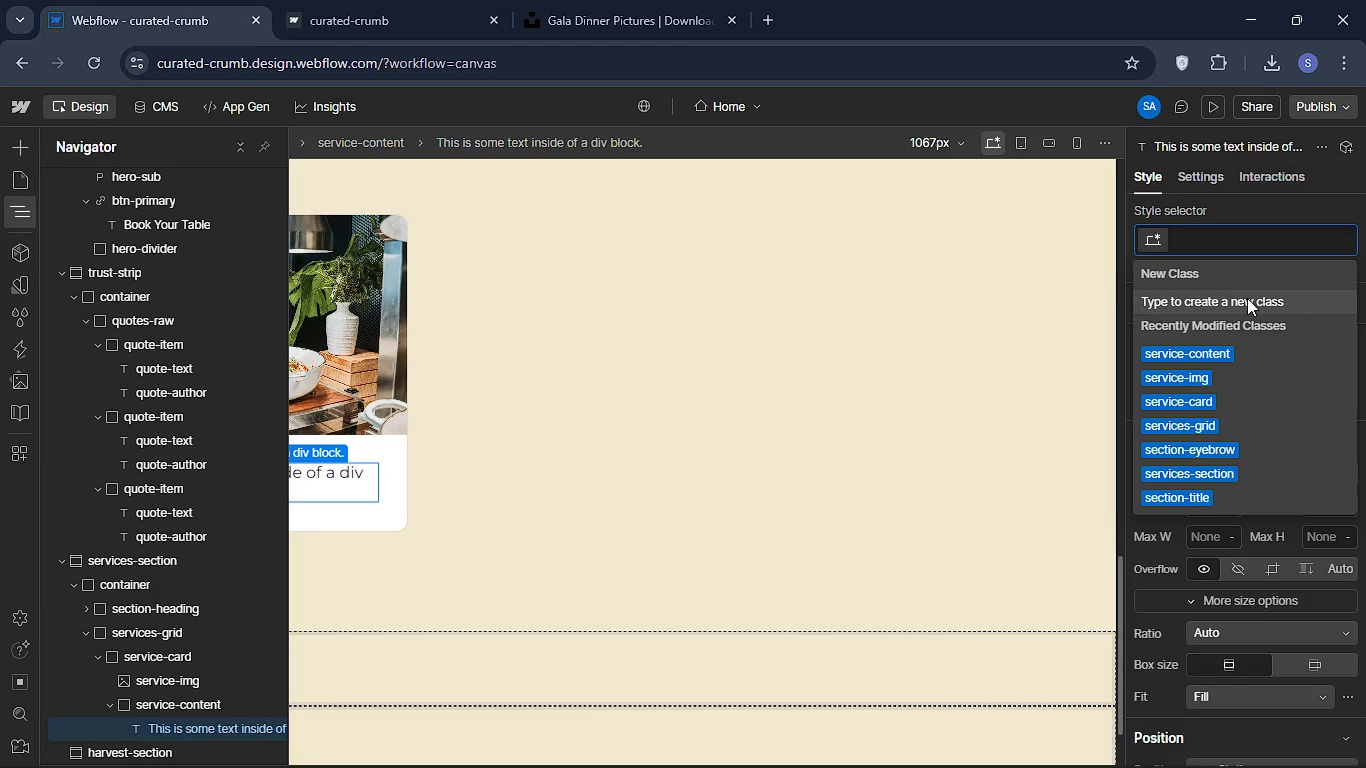 
type(service )
key(Backspace)
type(-tag)
 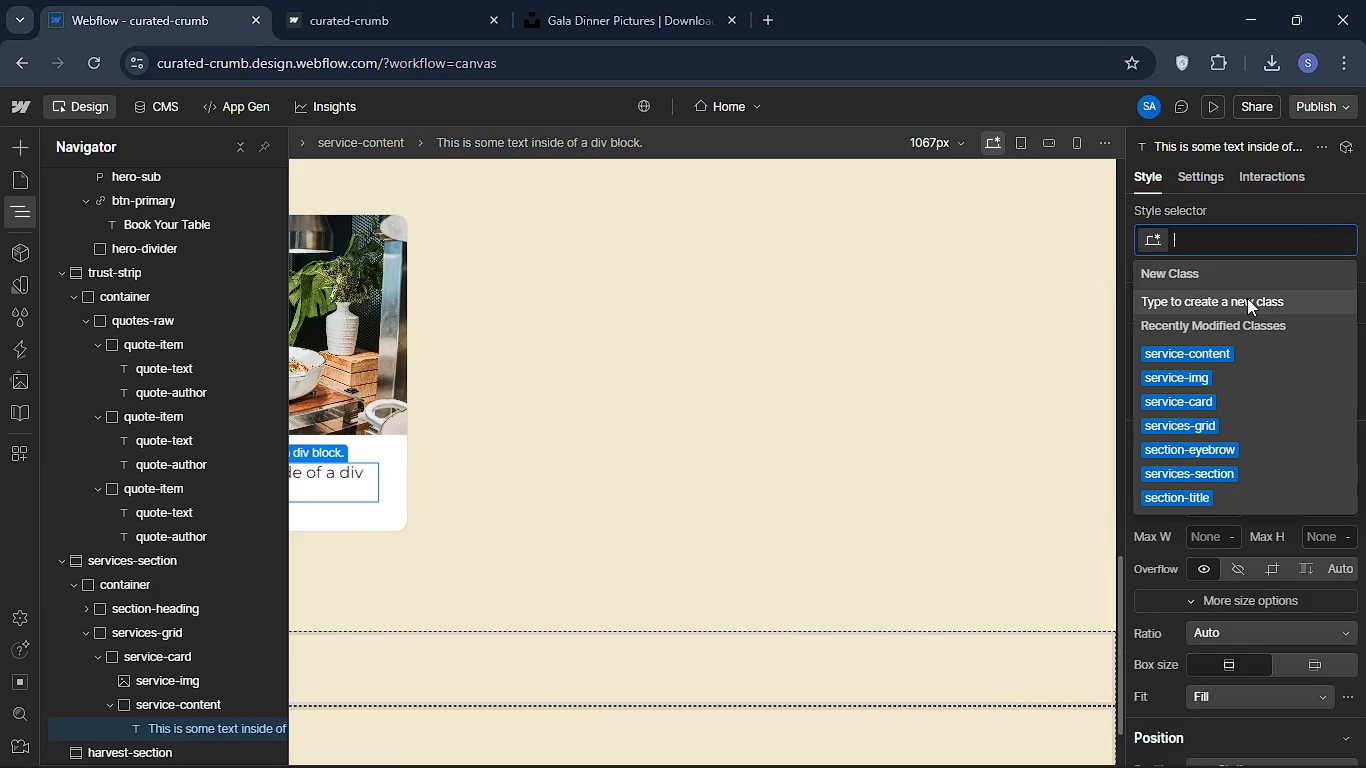 
key(Enter)
 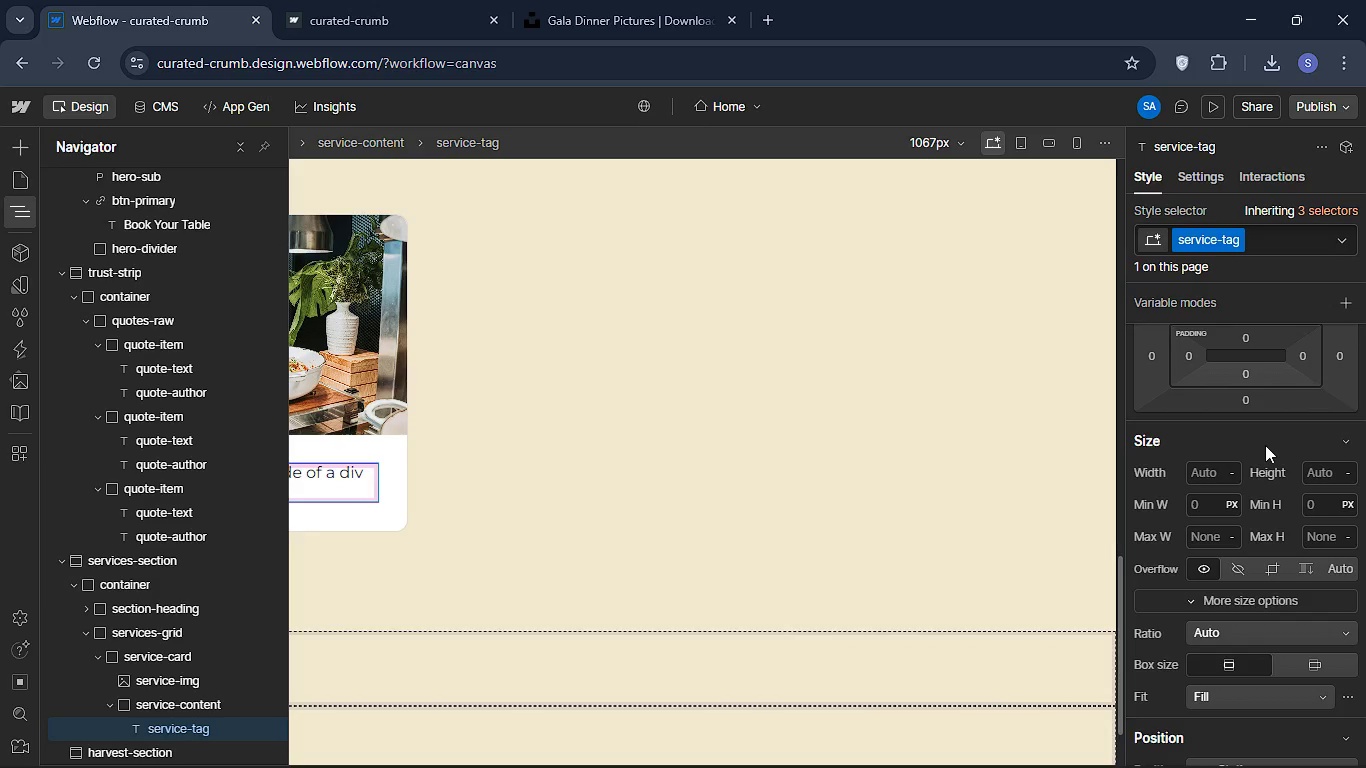 
mouse_move([1255, 596])
 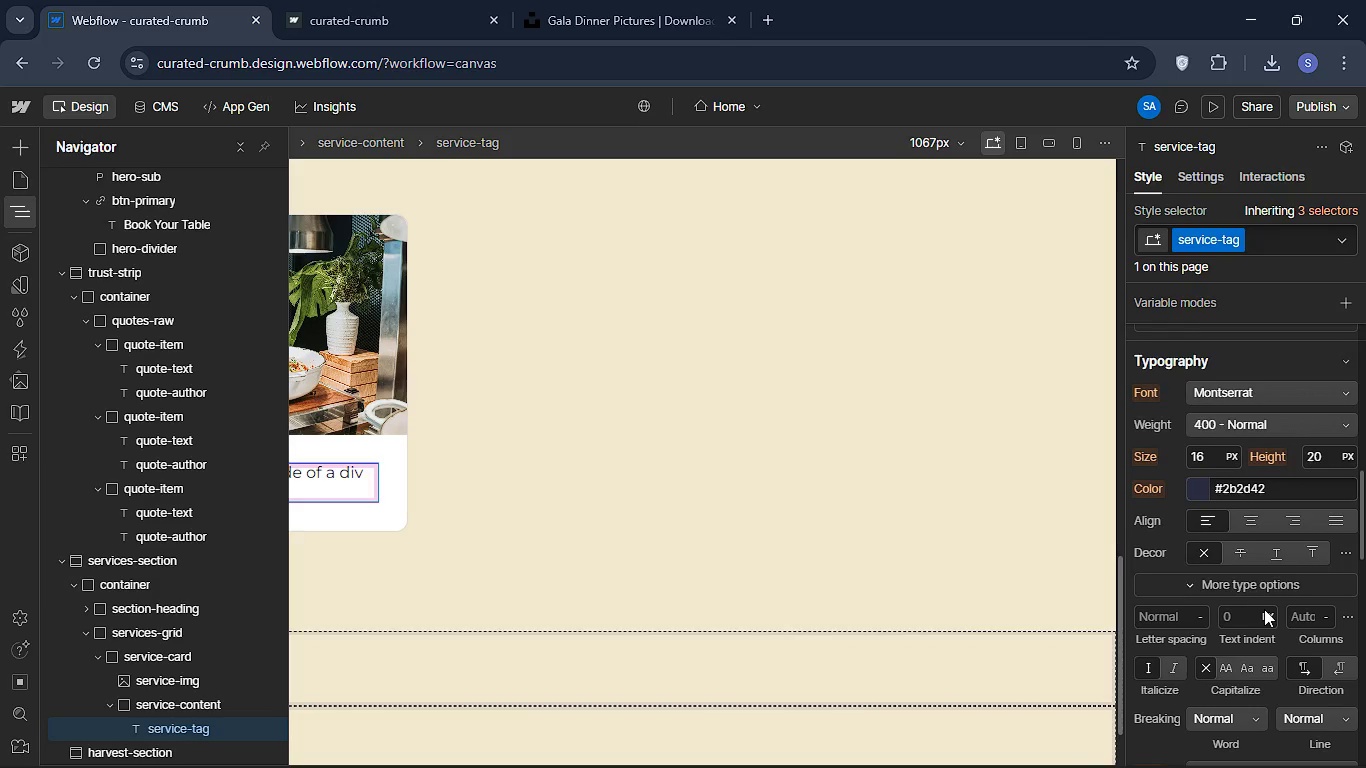 
wait(9.34)
 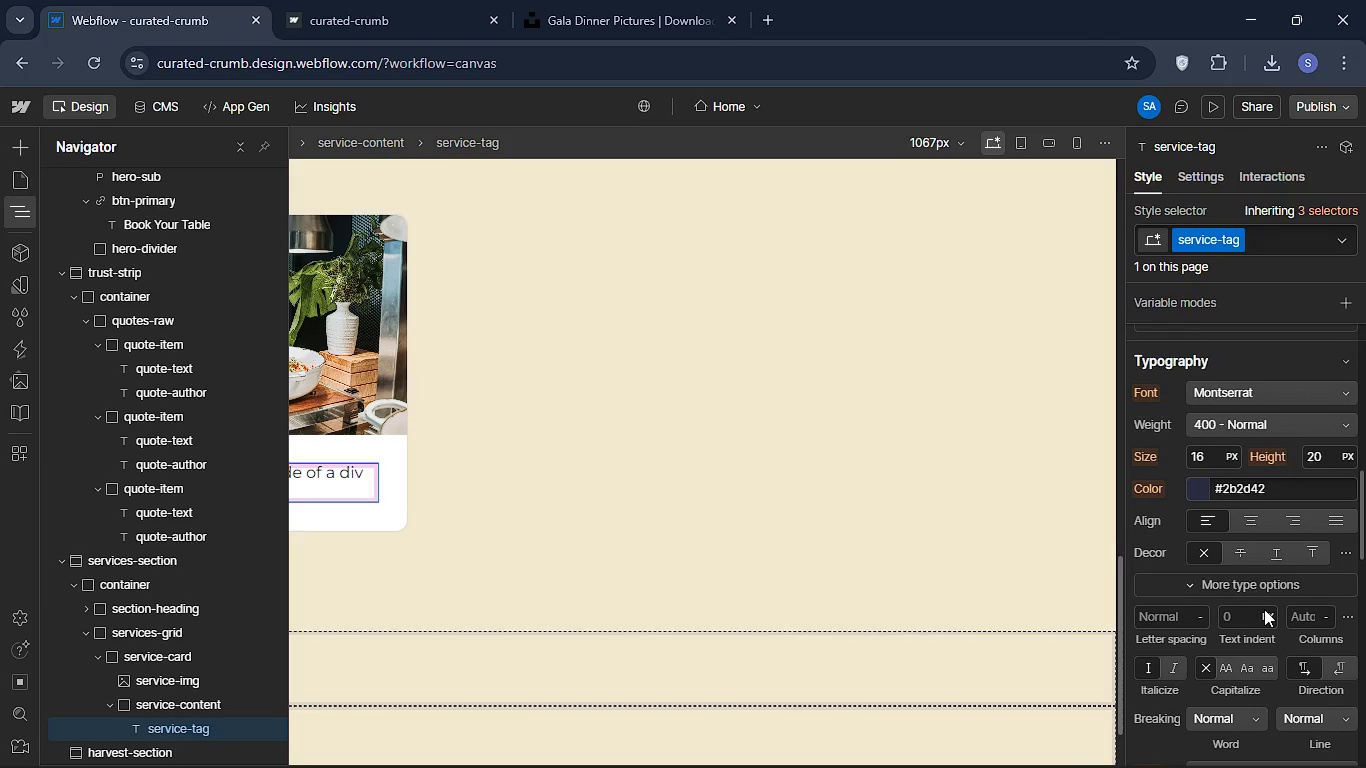 
mouse_move([1265, 536])
 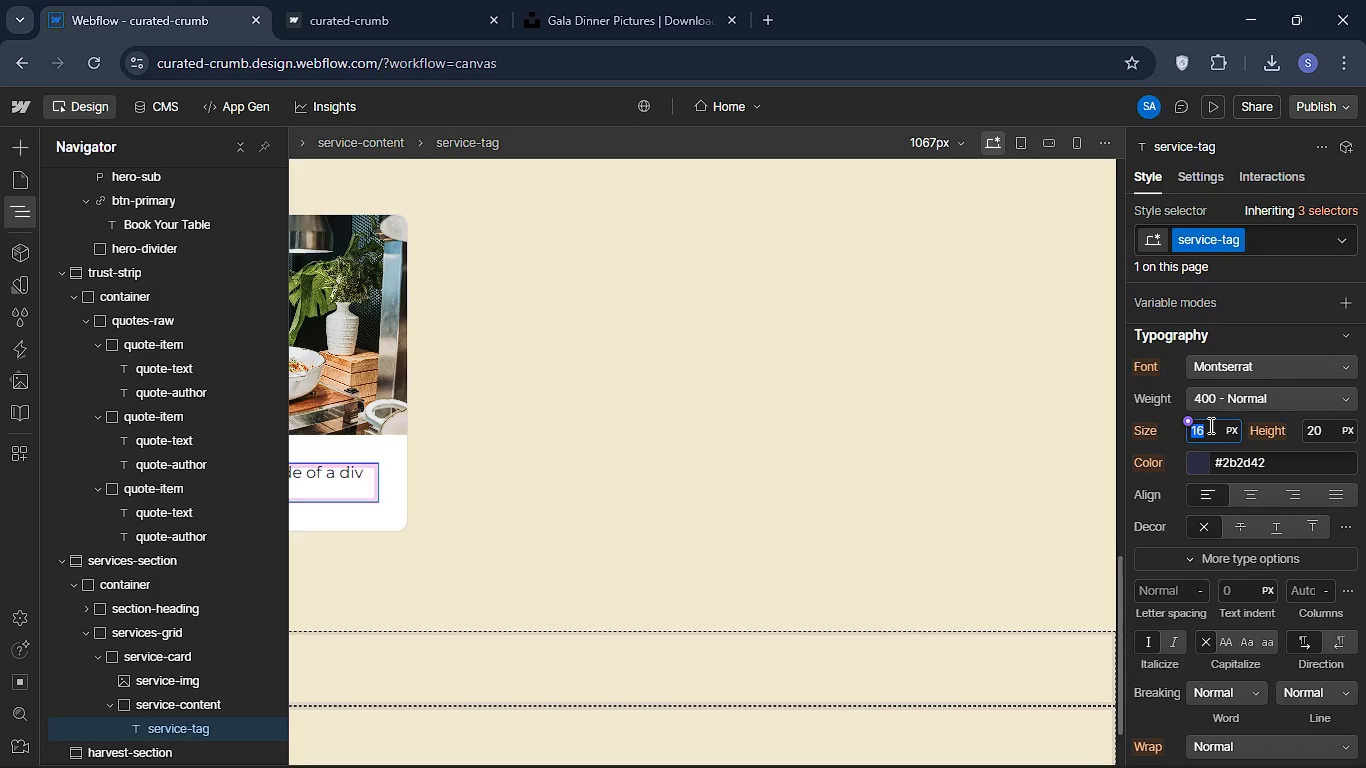 
double_click([1209, 425])
 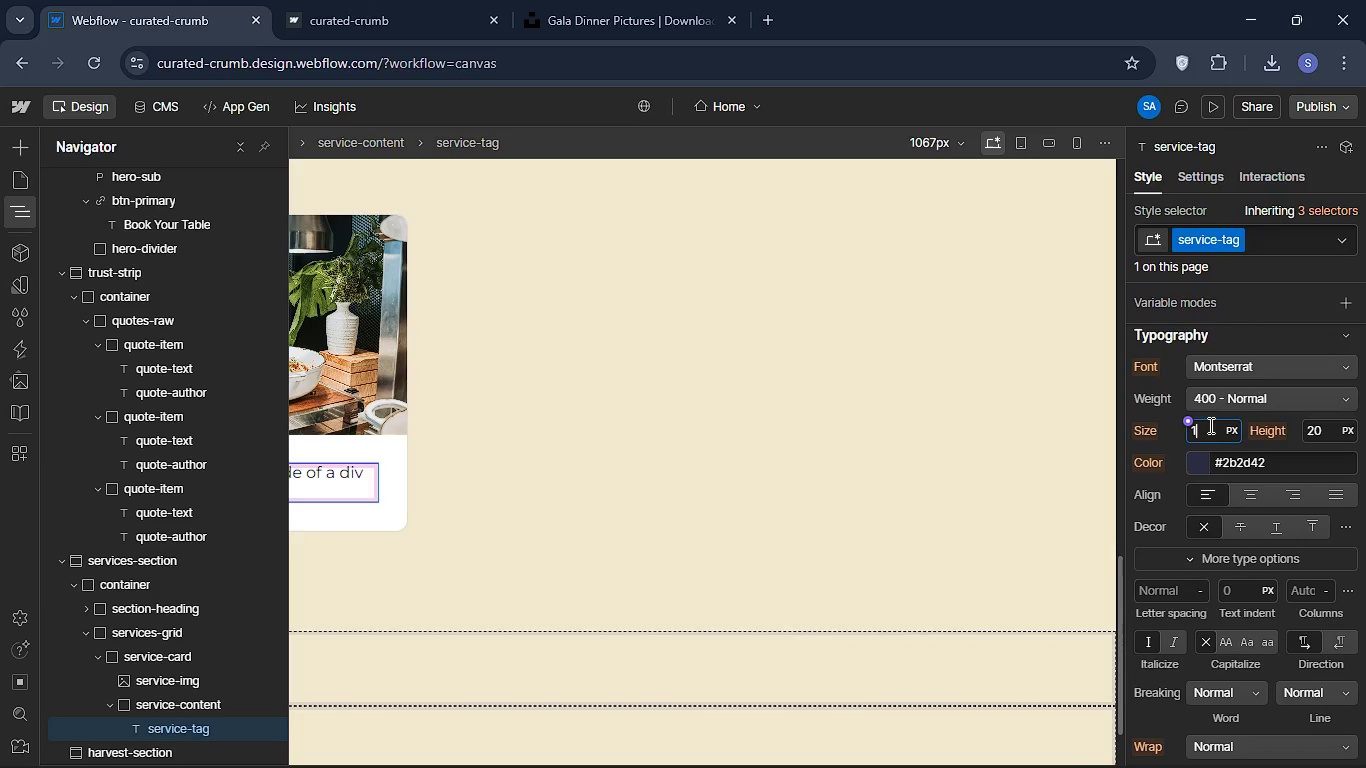 
type(10)
 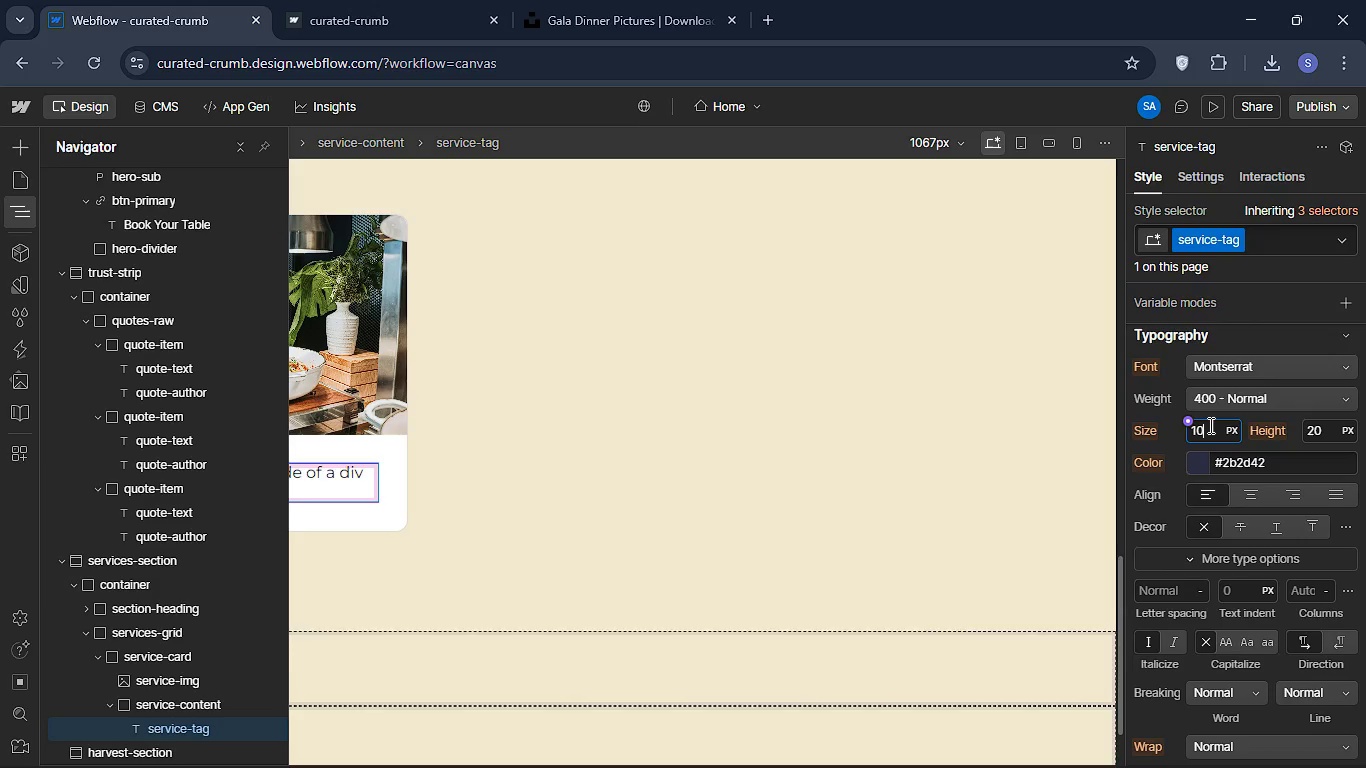 
key(Enter)
 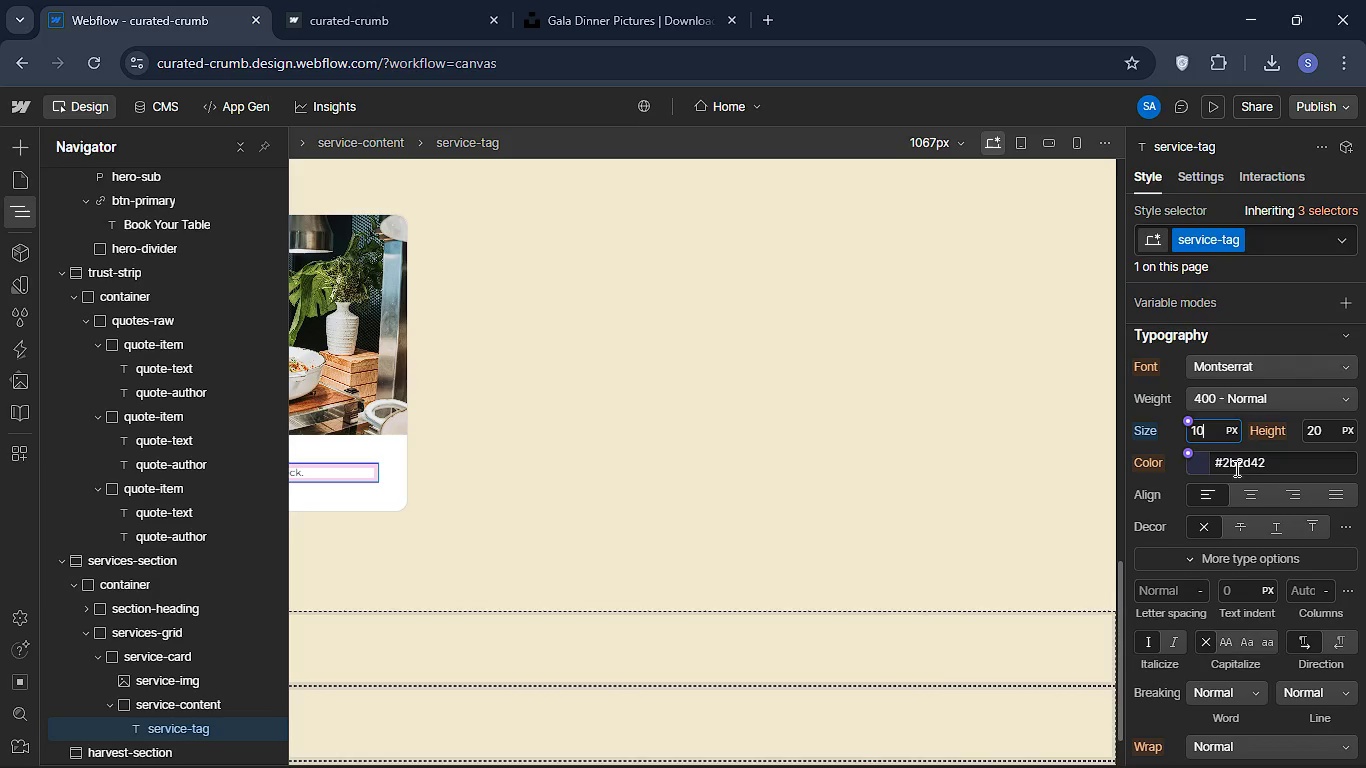 
wait(6.02)
 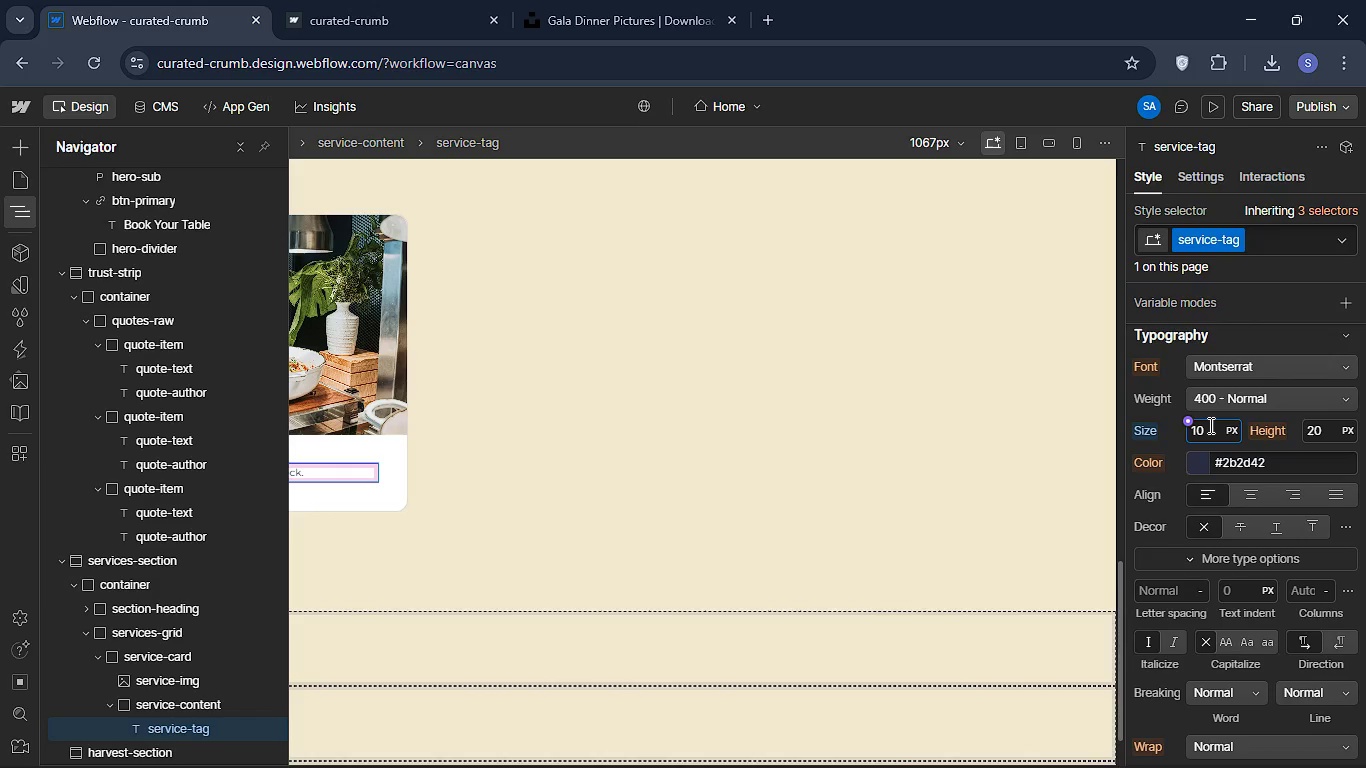 
left_click([1264, 461])
 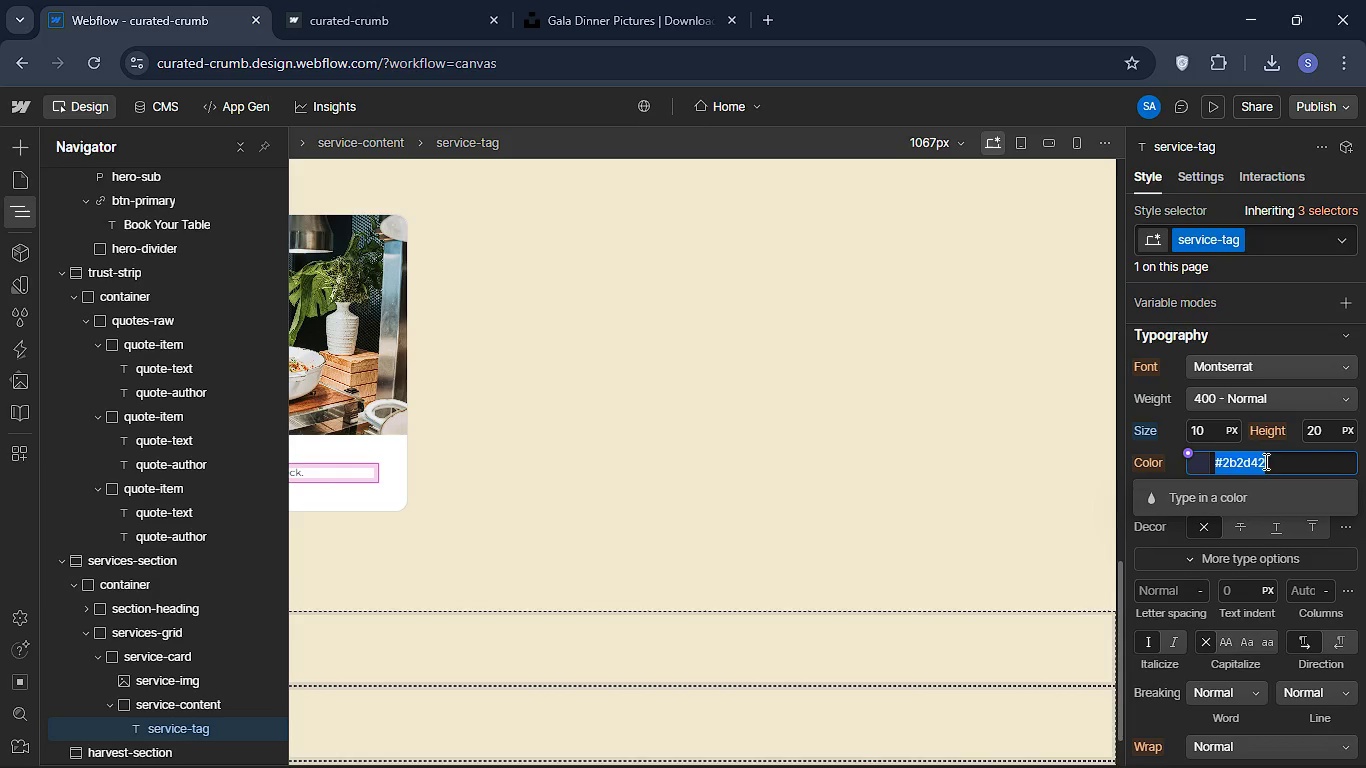 
key(Shift+2)
 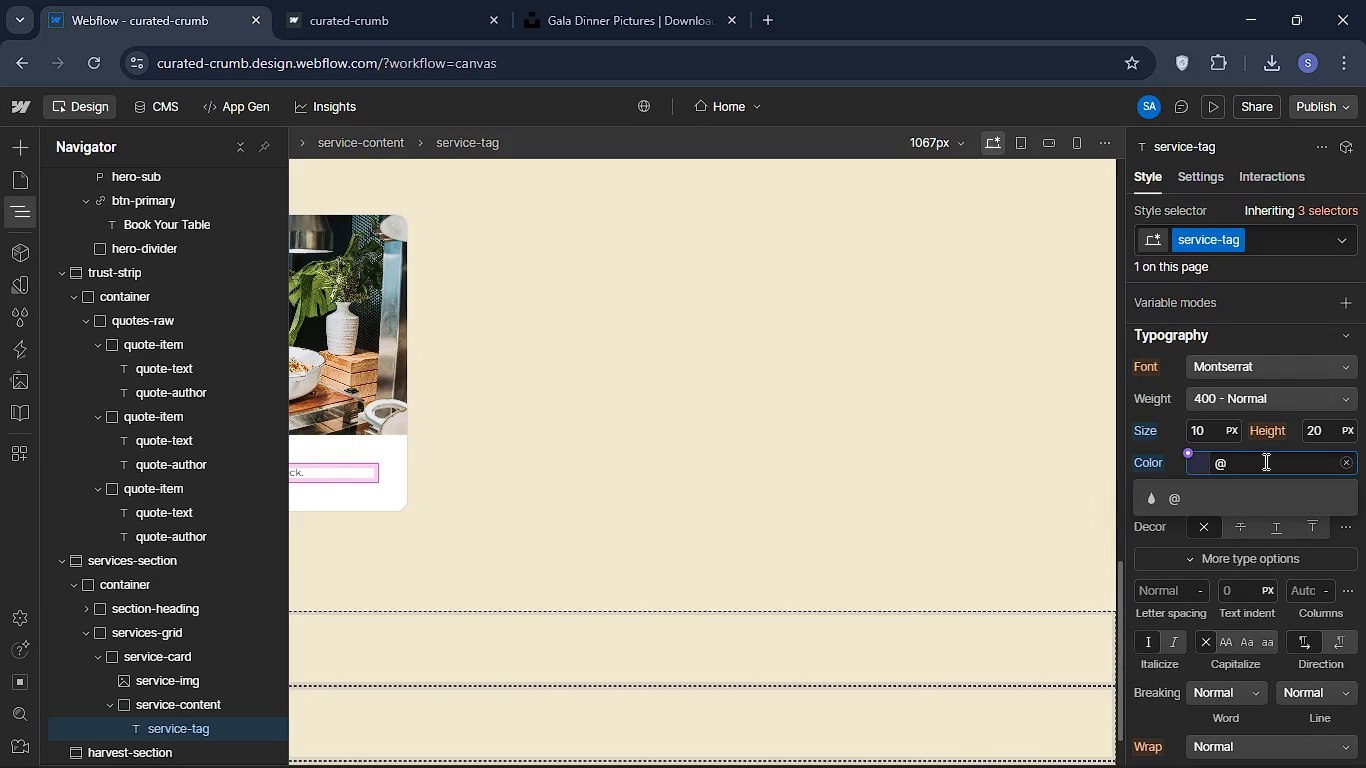 
type(c9)
 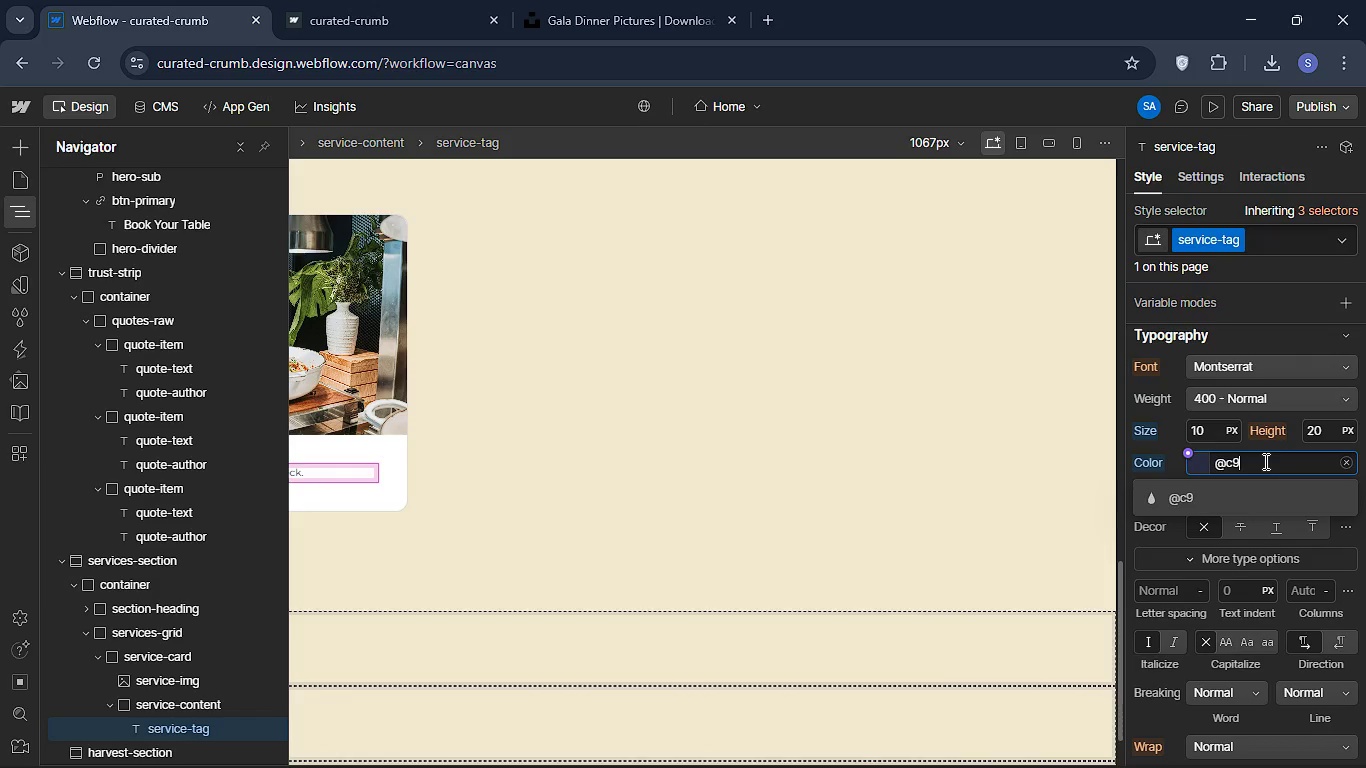 
type(a96)
key(Backspace)
key(Backspace)
key(Backspace)
key(Backspace)
key(Backspace)
key(Backspace)
type(#)
 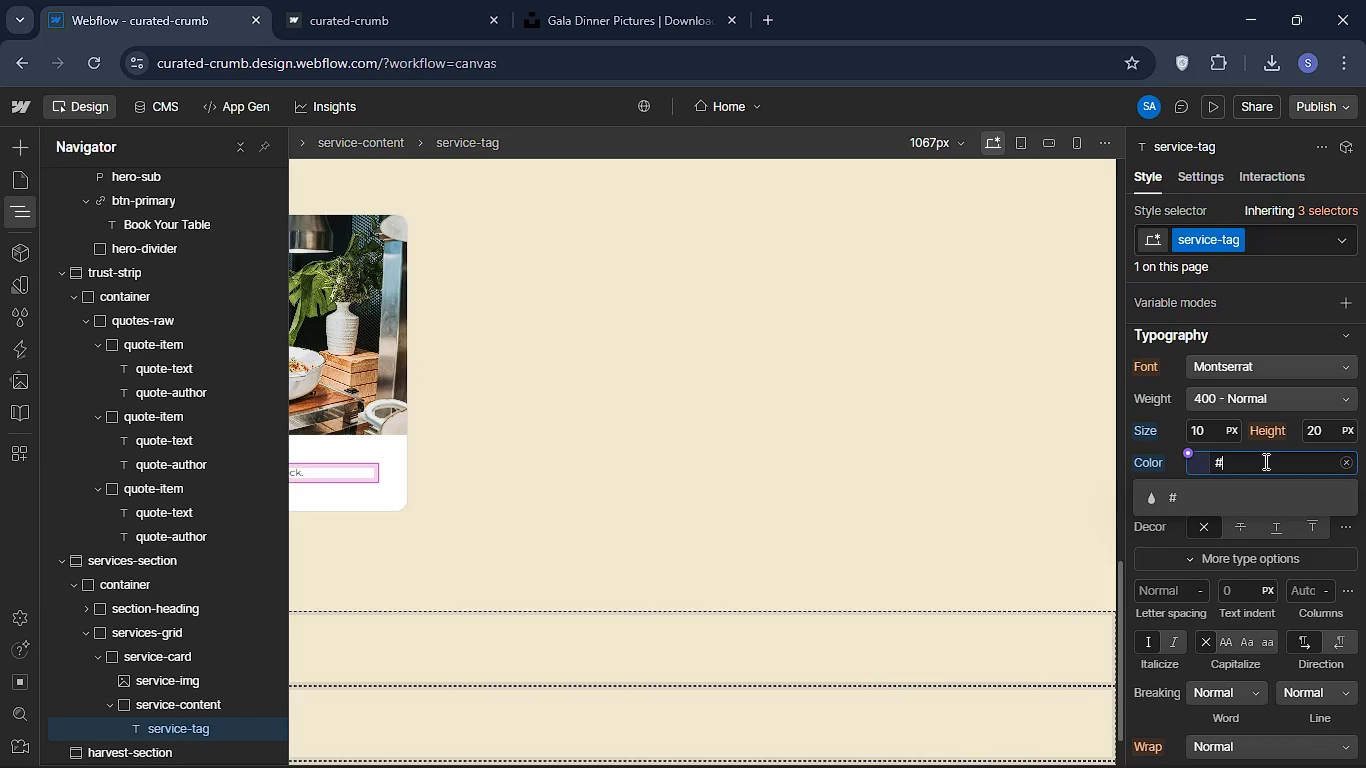 
wait(5.3)
 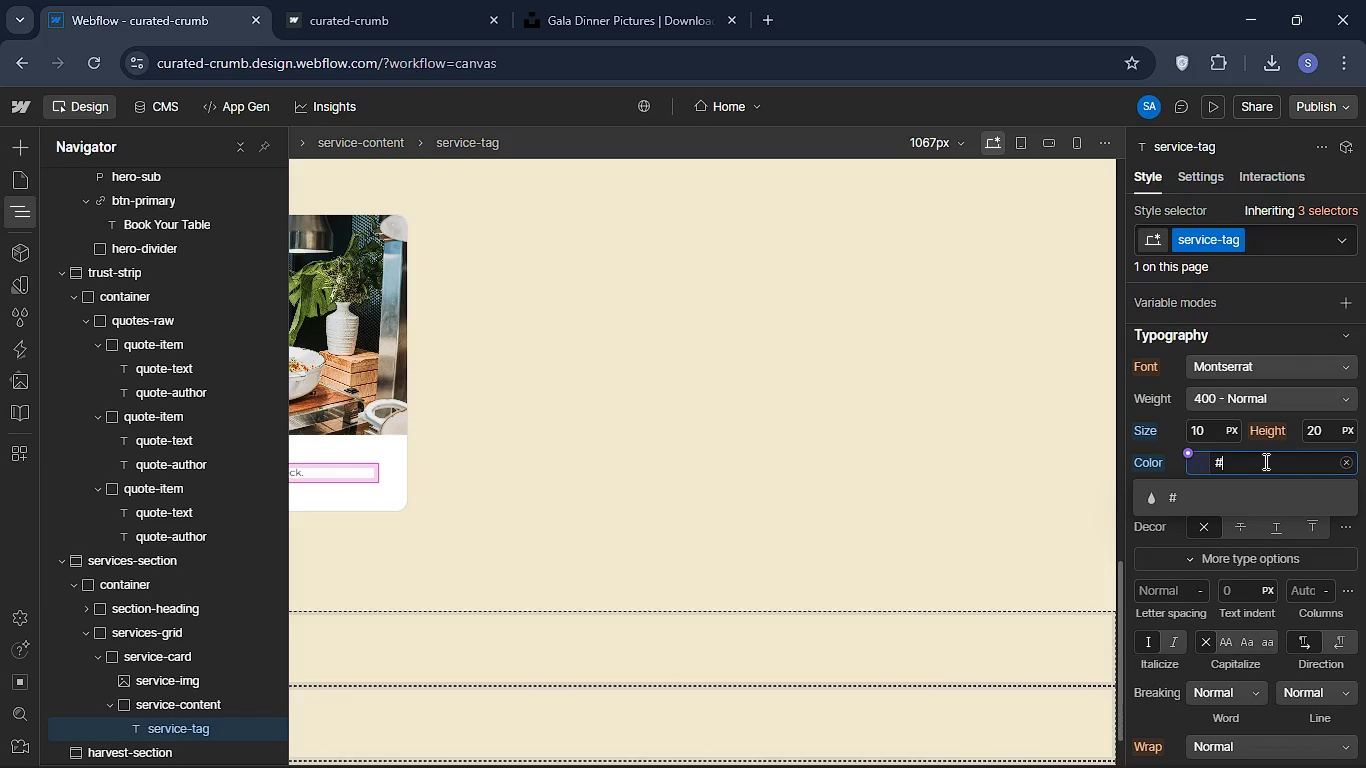 
type(c9a96e)
 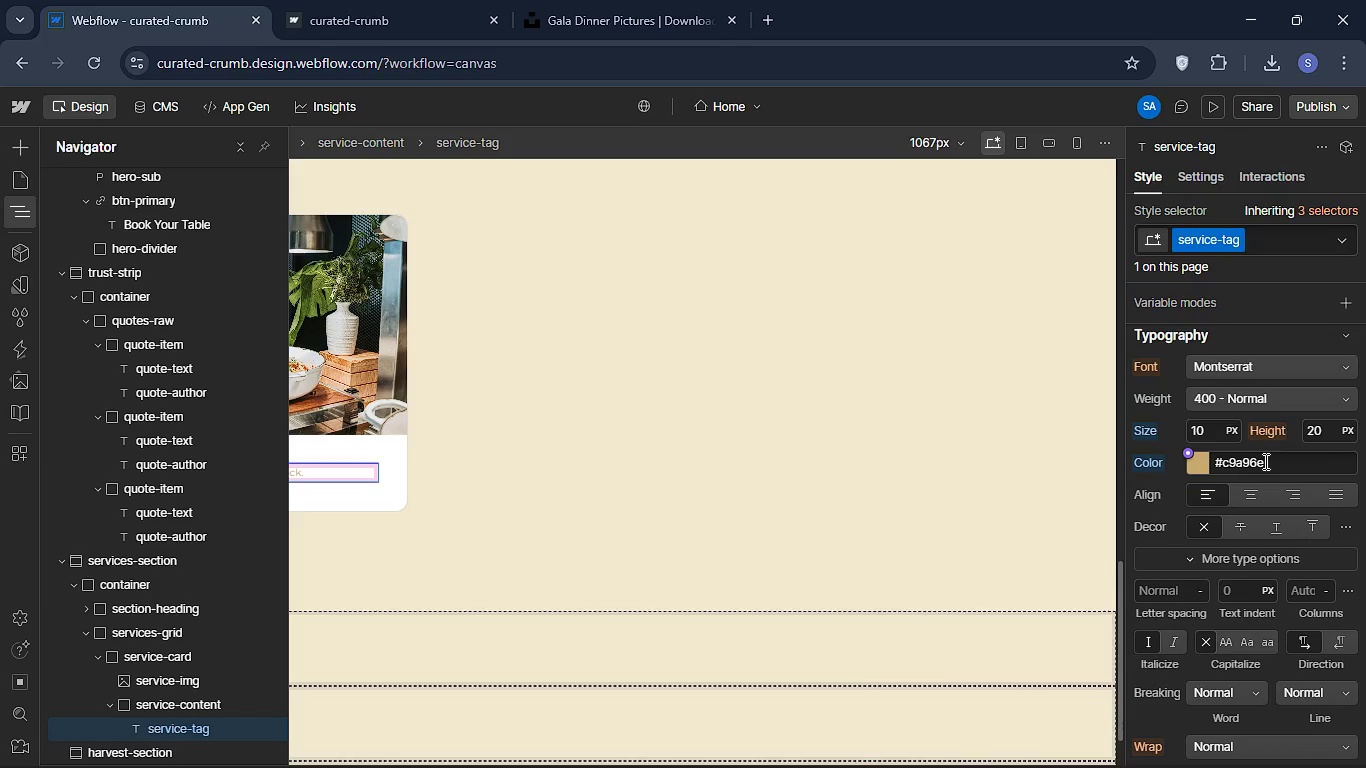 
key(Enter)
 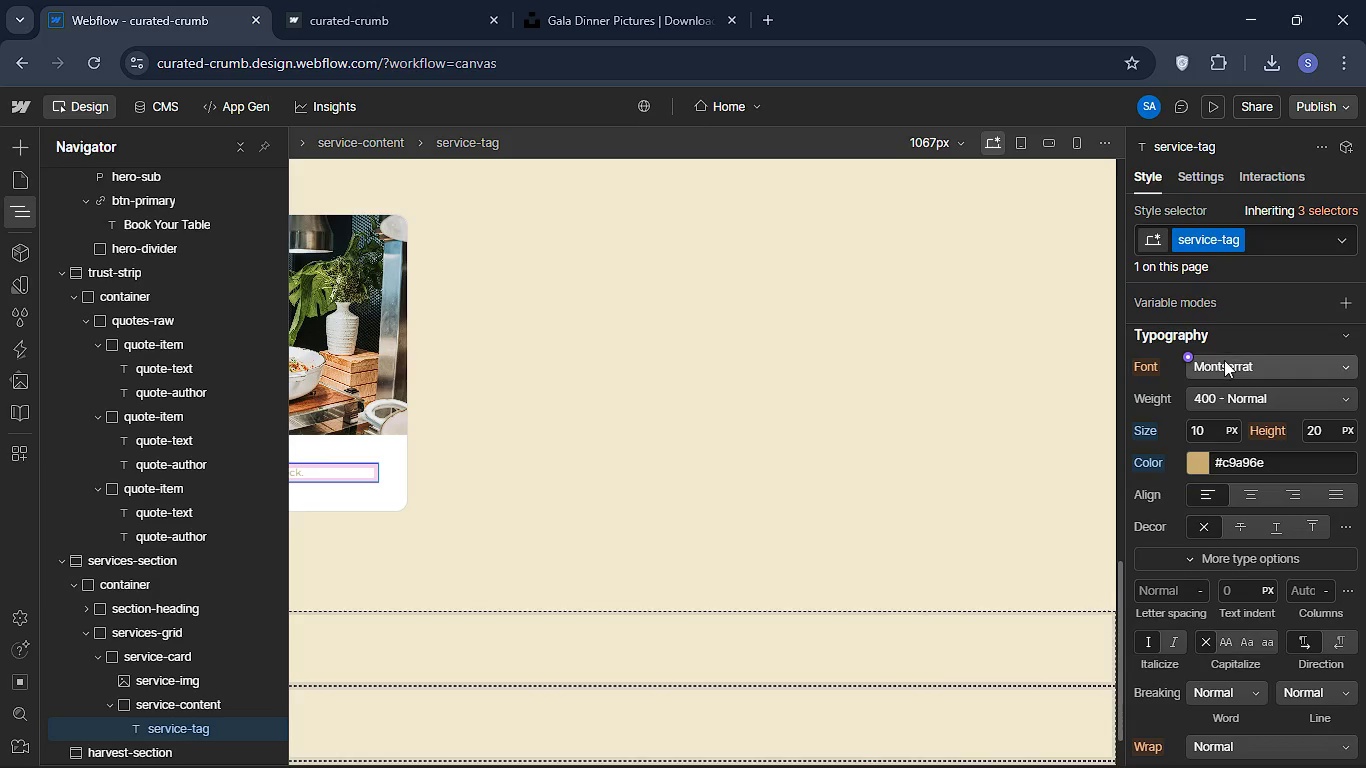 
wait(5.55)
 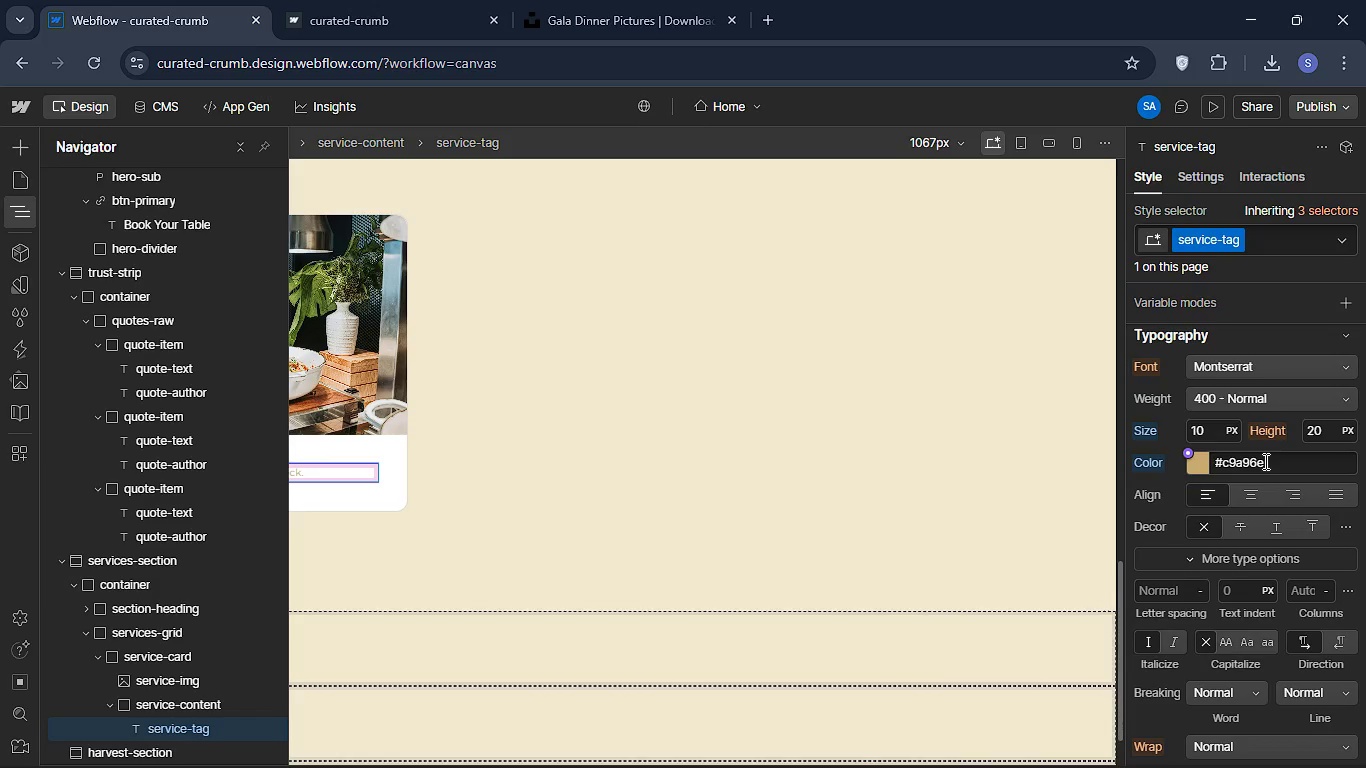 
mouse_move([1182, 391])
 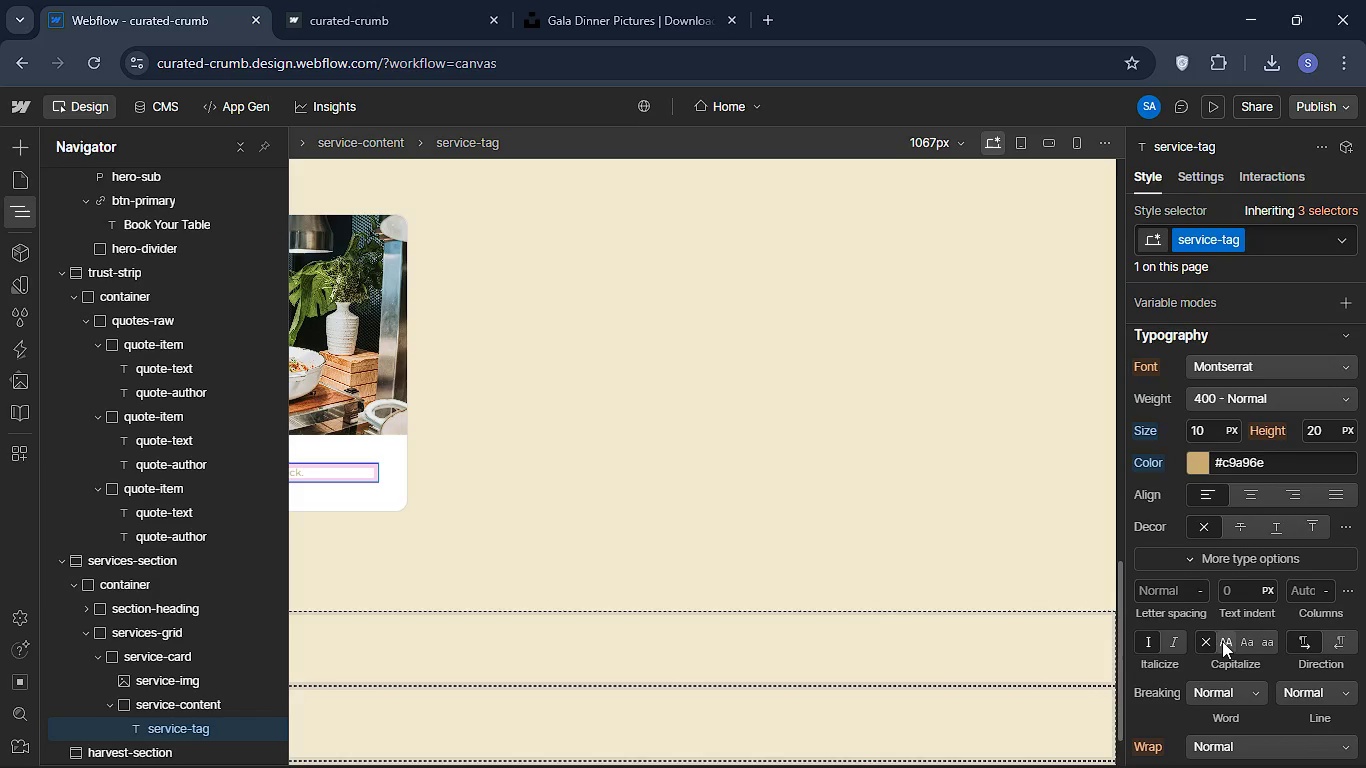 
left_click([1222, 641])
 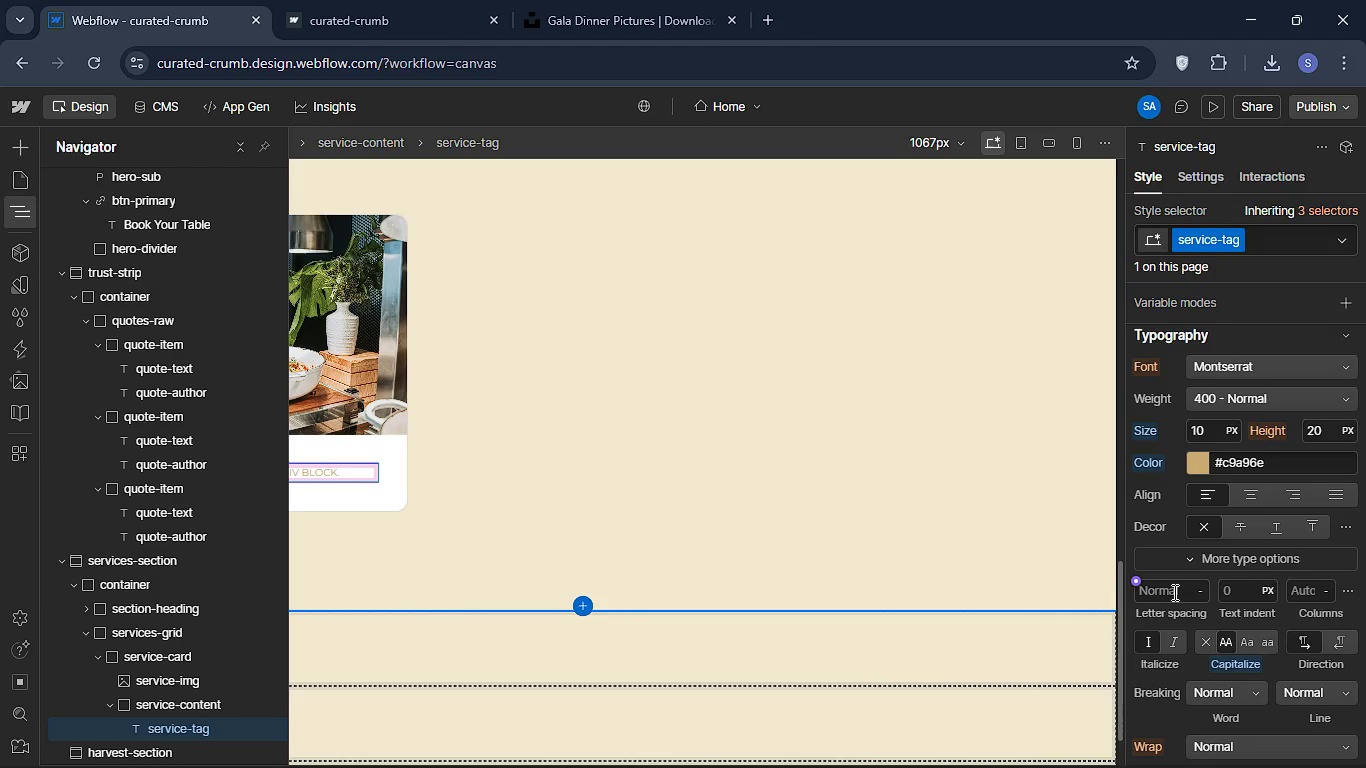 
left_click([1173, 588])
 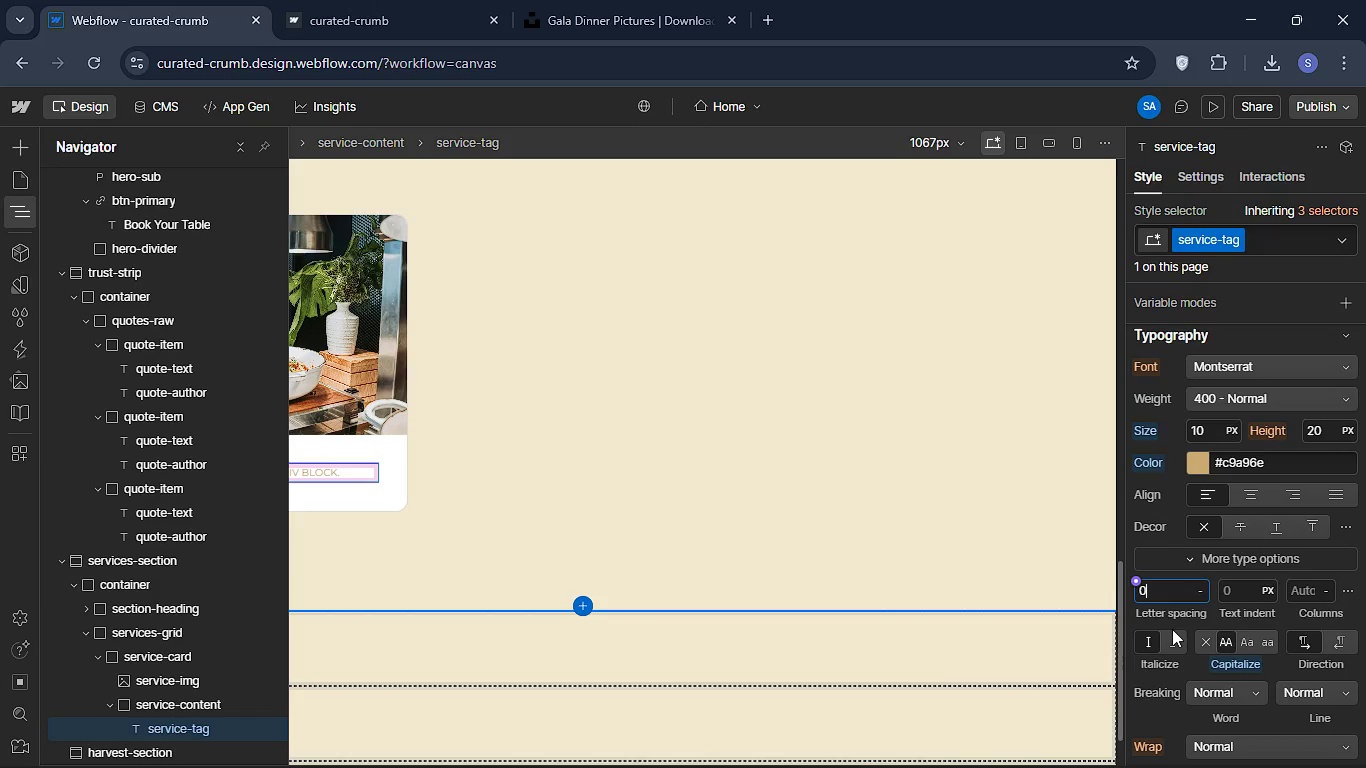 
type(0.12)
 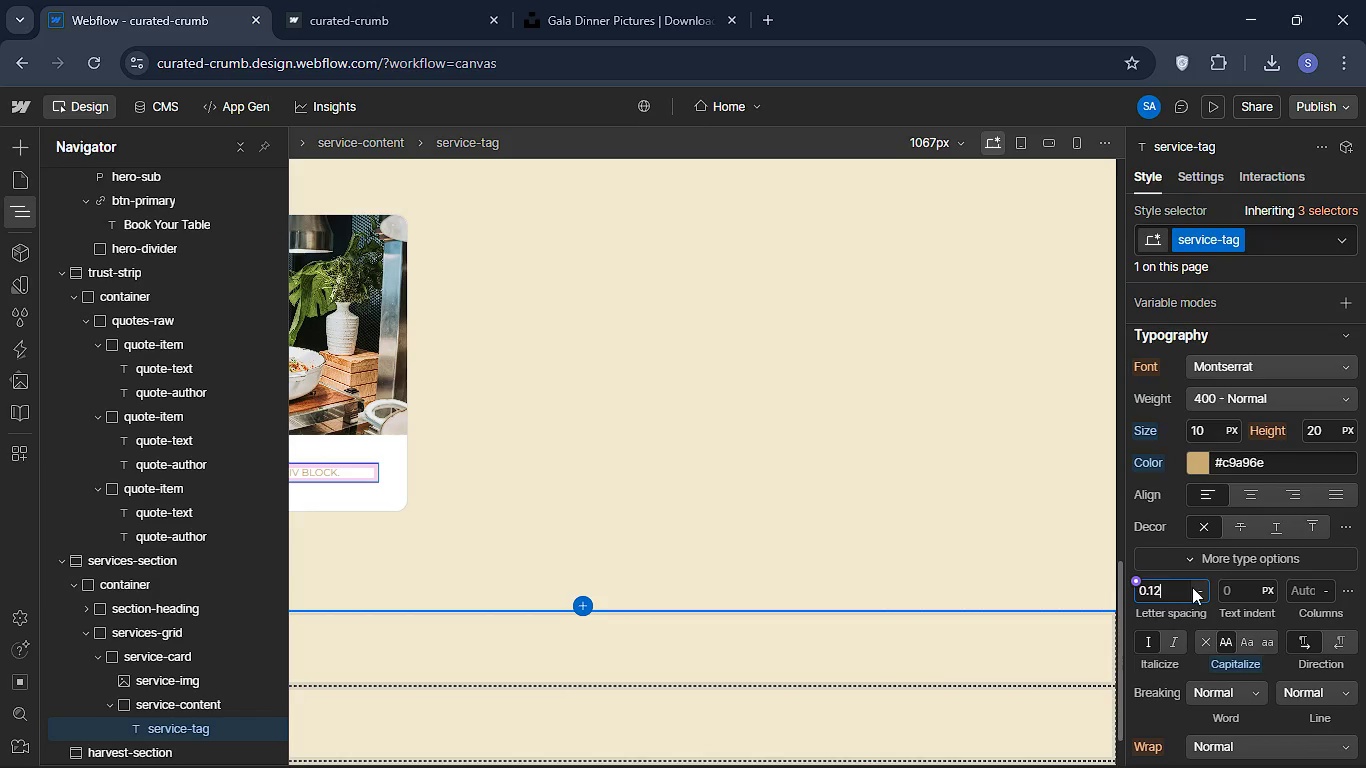 
left_click([1192, 587])
 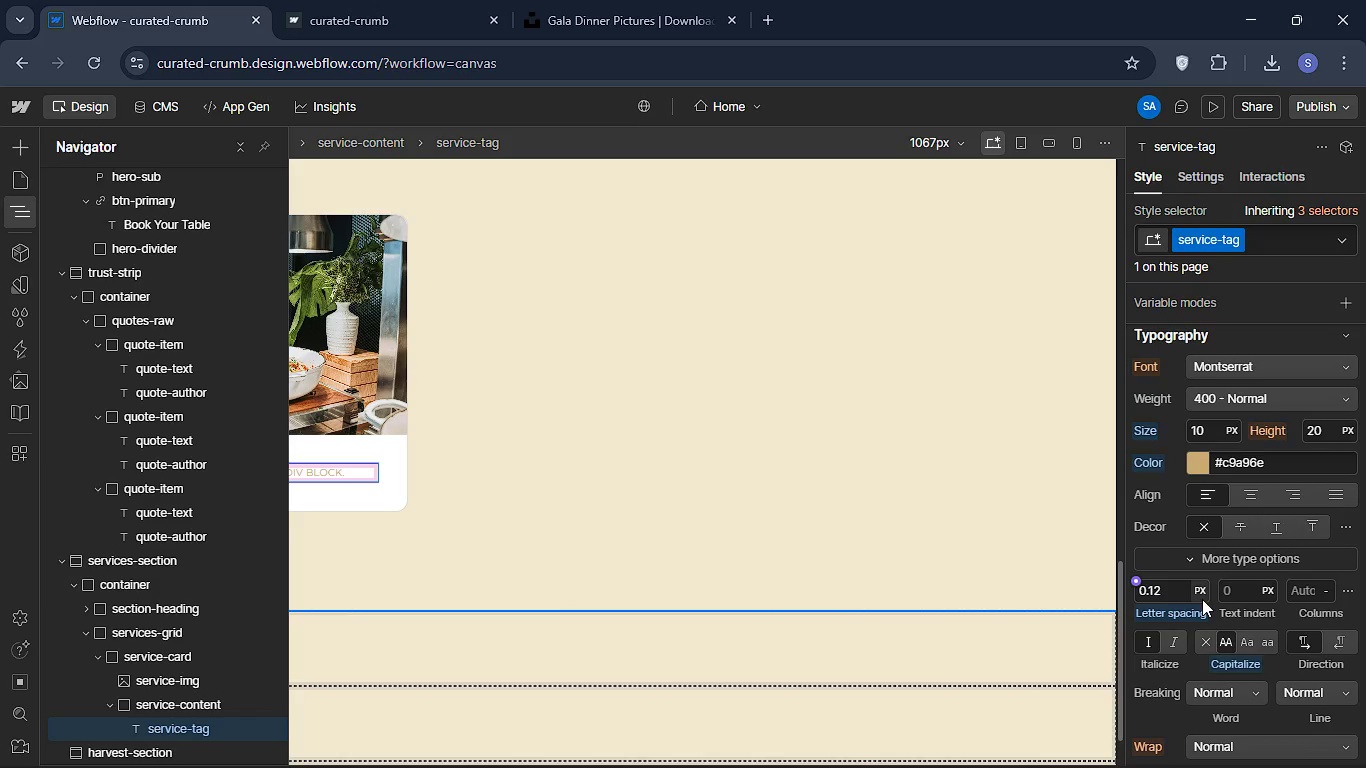 
left_click([1201, 598])
 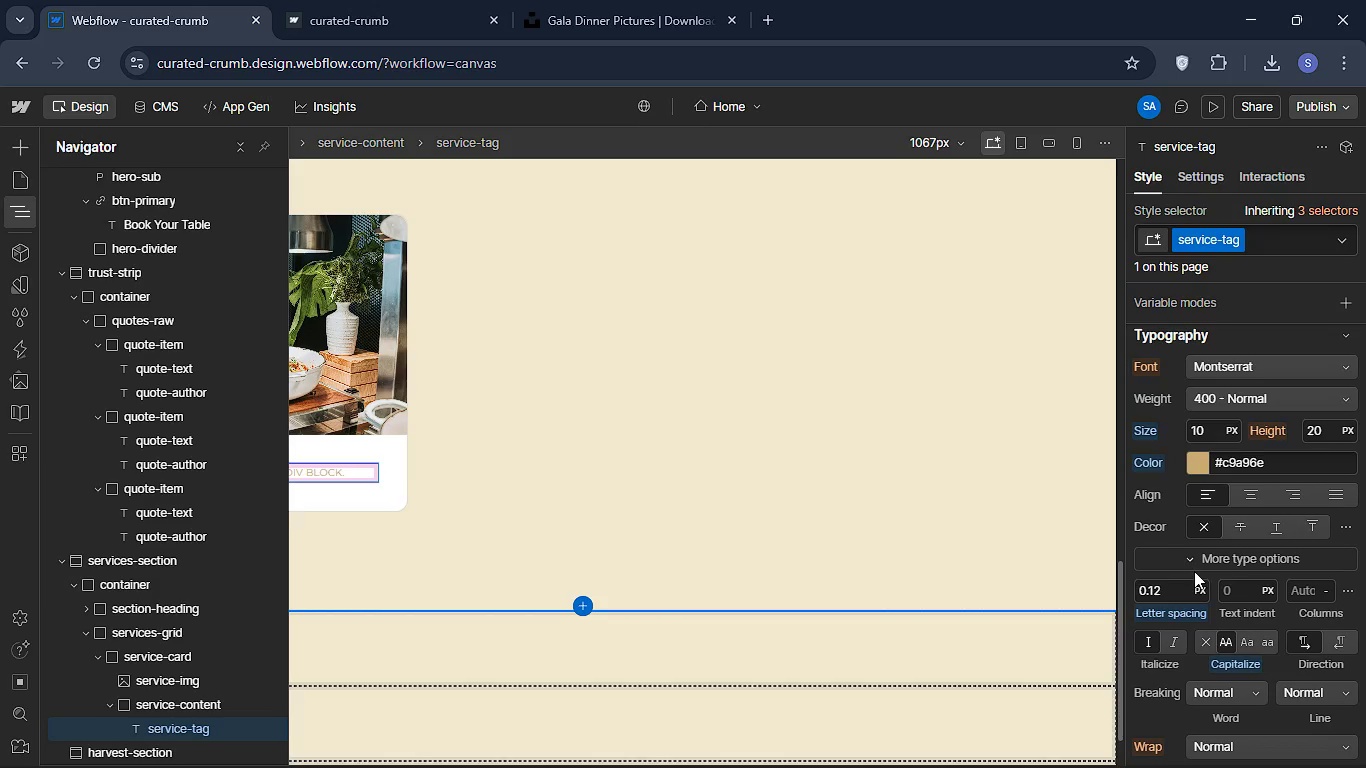 
left_click([1194, 571])
 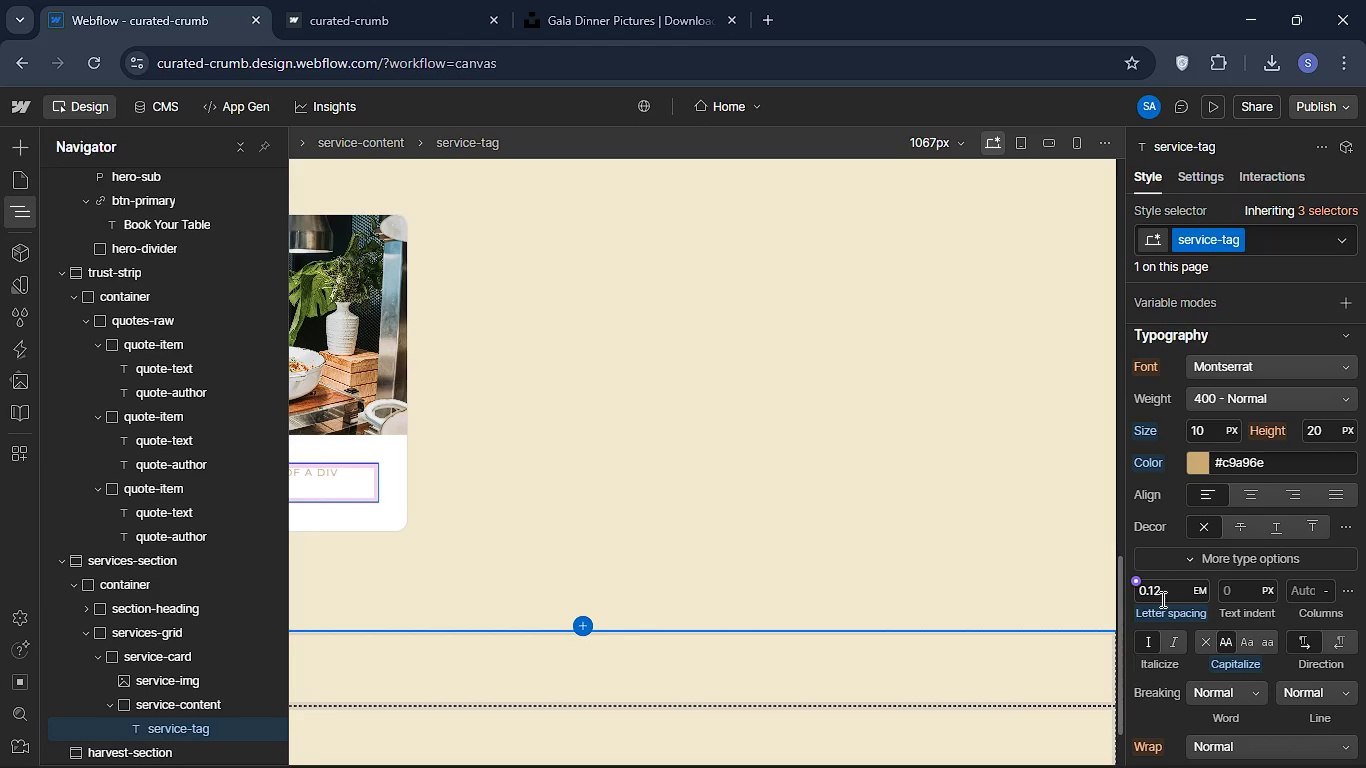 
wait(9.27)
 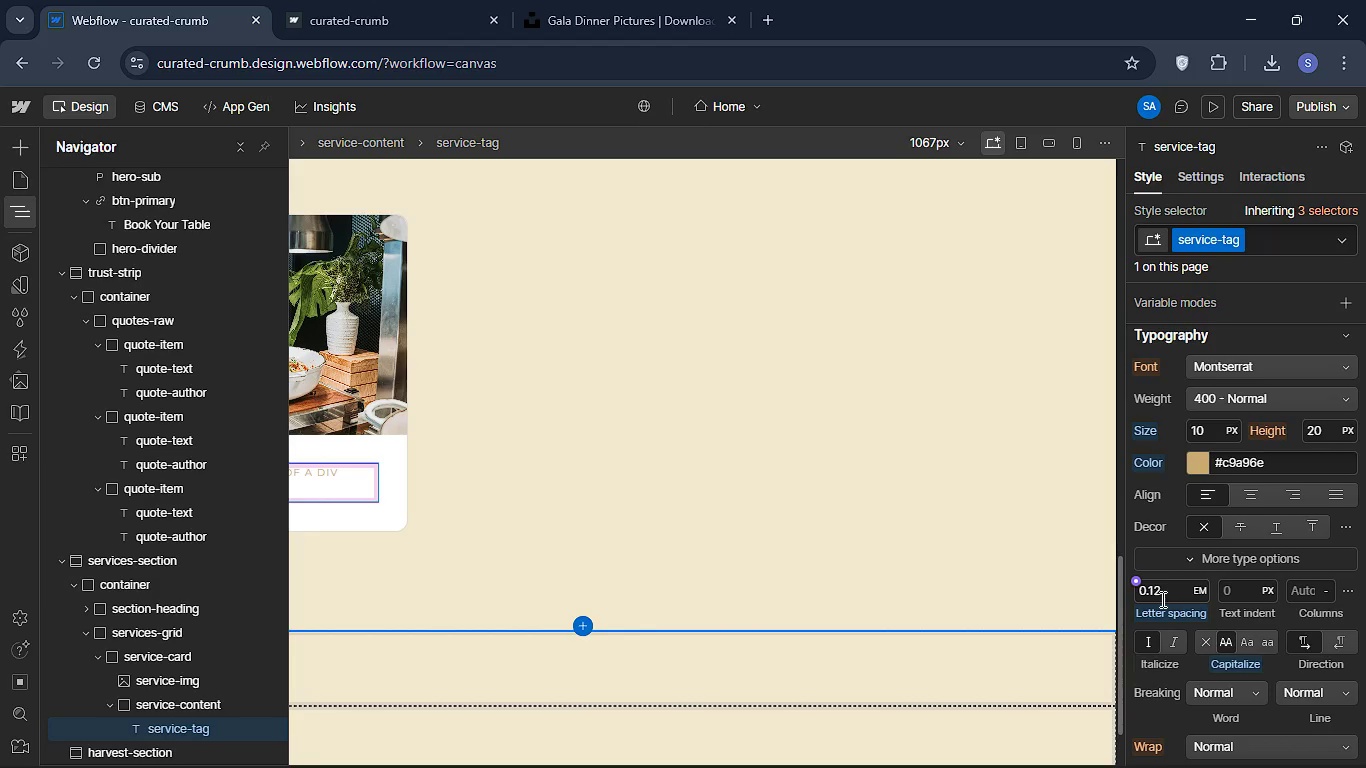 
left_click([15, 156])
 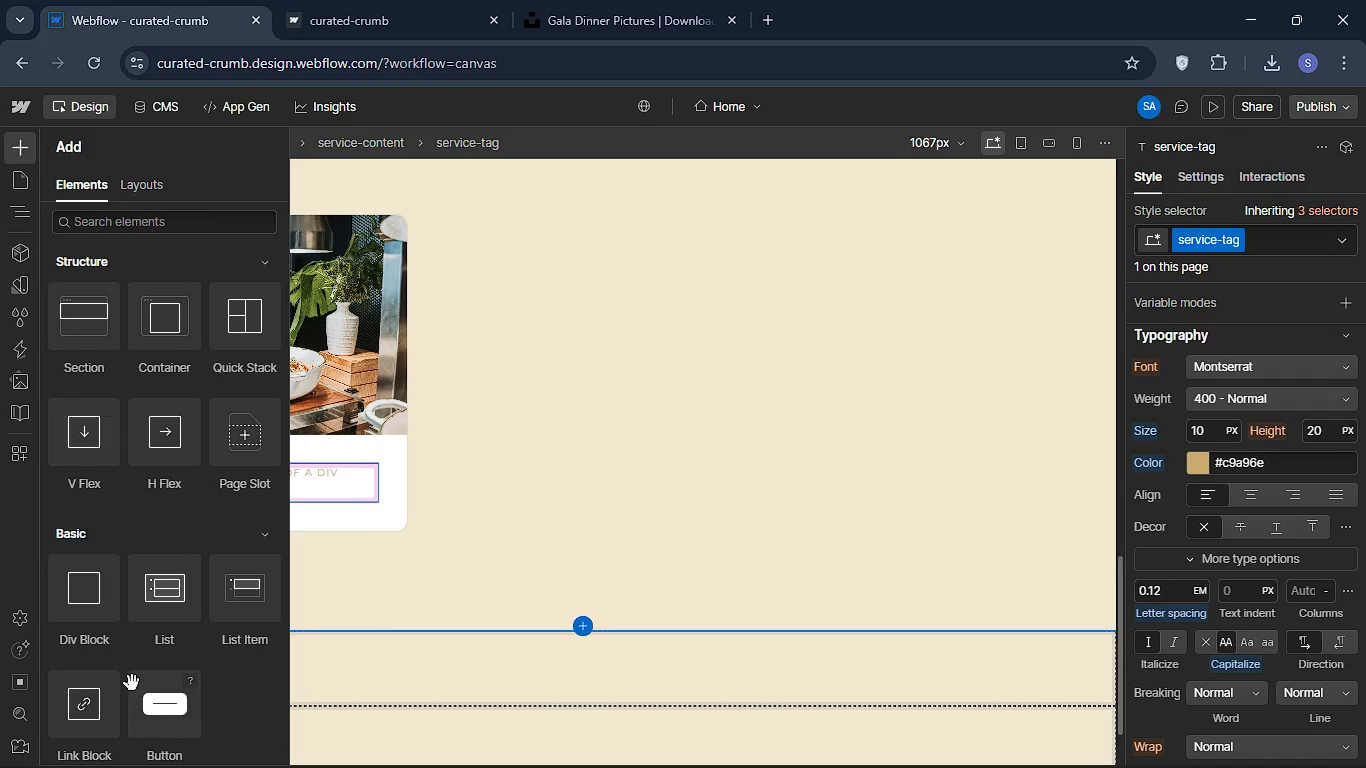 
mouse_move([104, 663])
 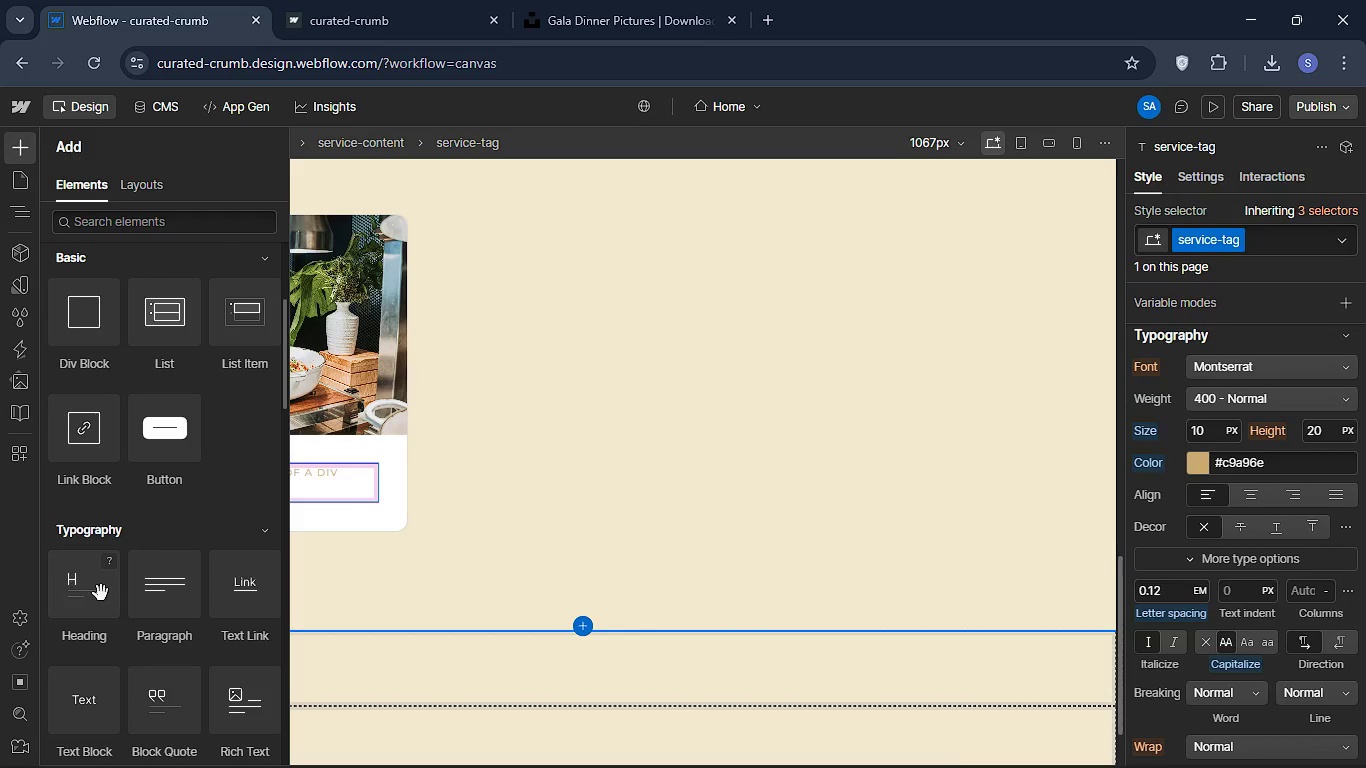 
left_click_drag(start_coordinate=[73, 585], to_coordinate=[165, 704])
 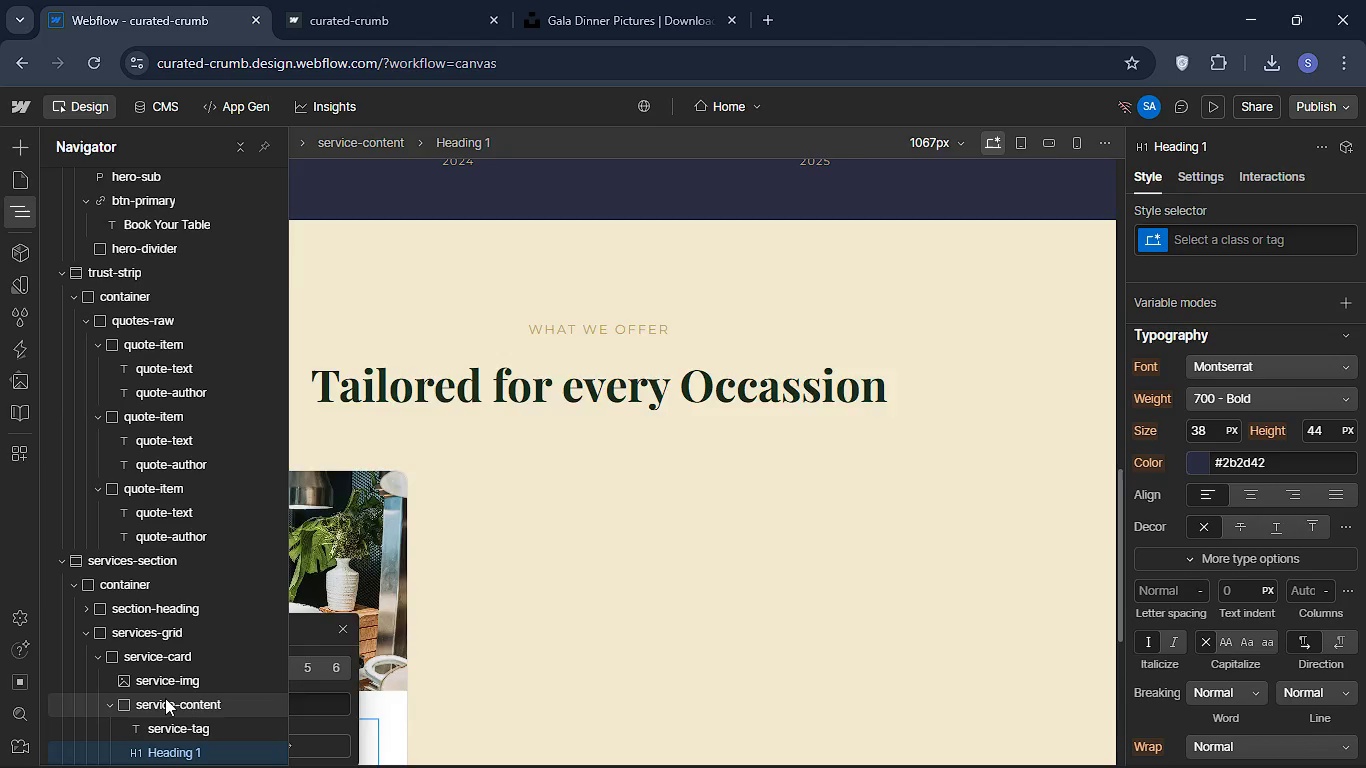 
hold_key(key=ControlLeft, duration=2.22)
 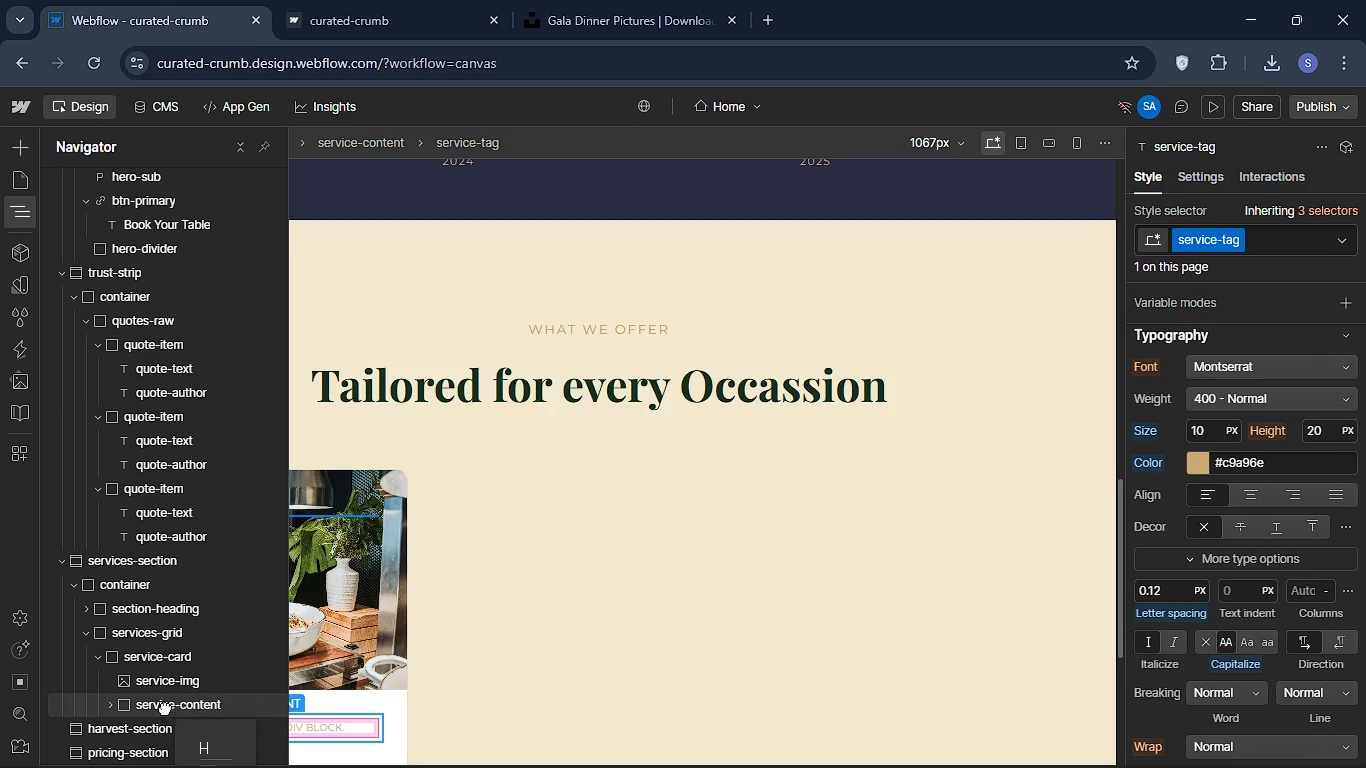 
hold_key(key=ShiftLeft, duration=2.06)
 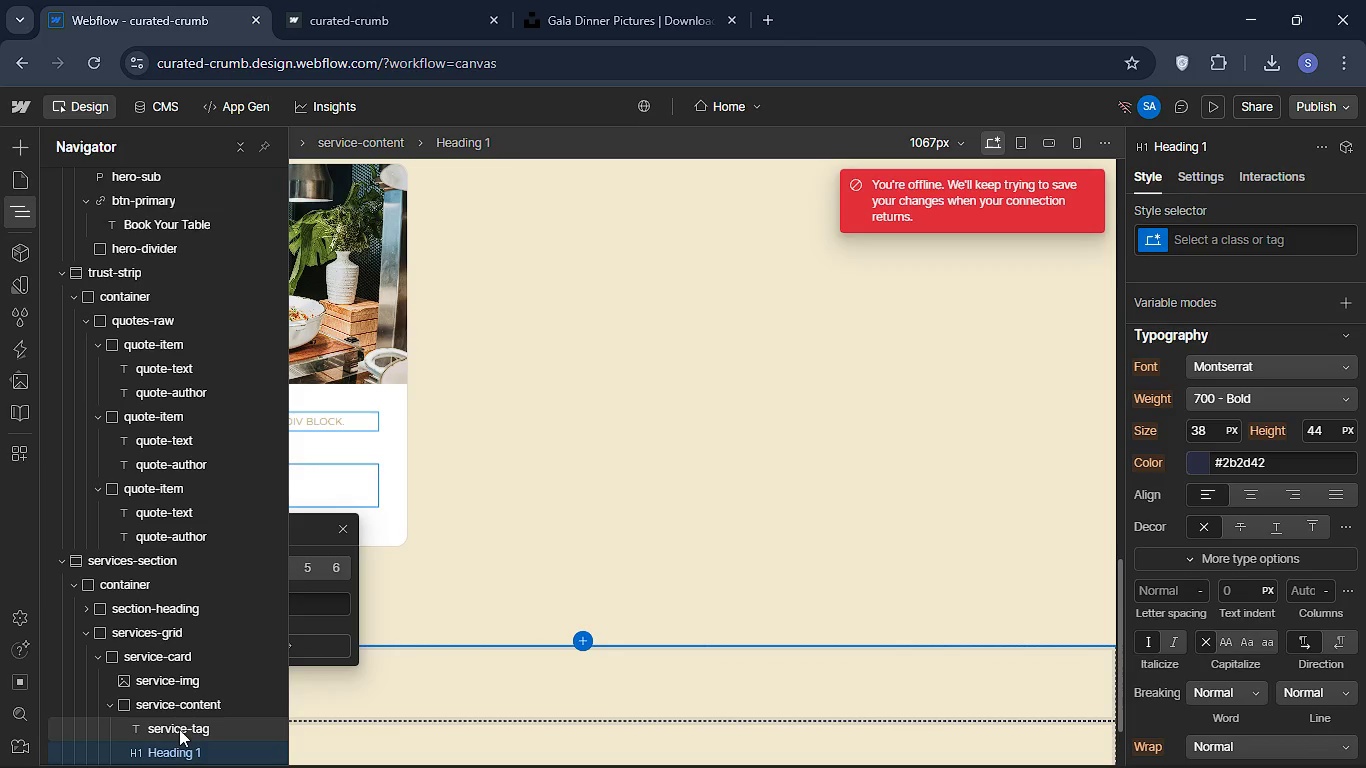 
scroll: coordinate [179, 729], scroll_direction: down, amount: 1.0
 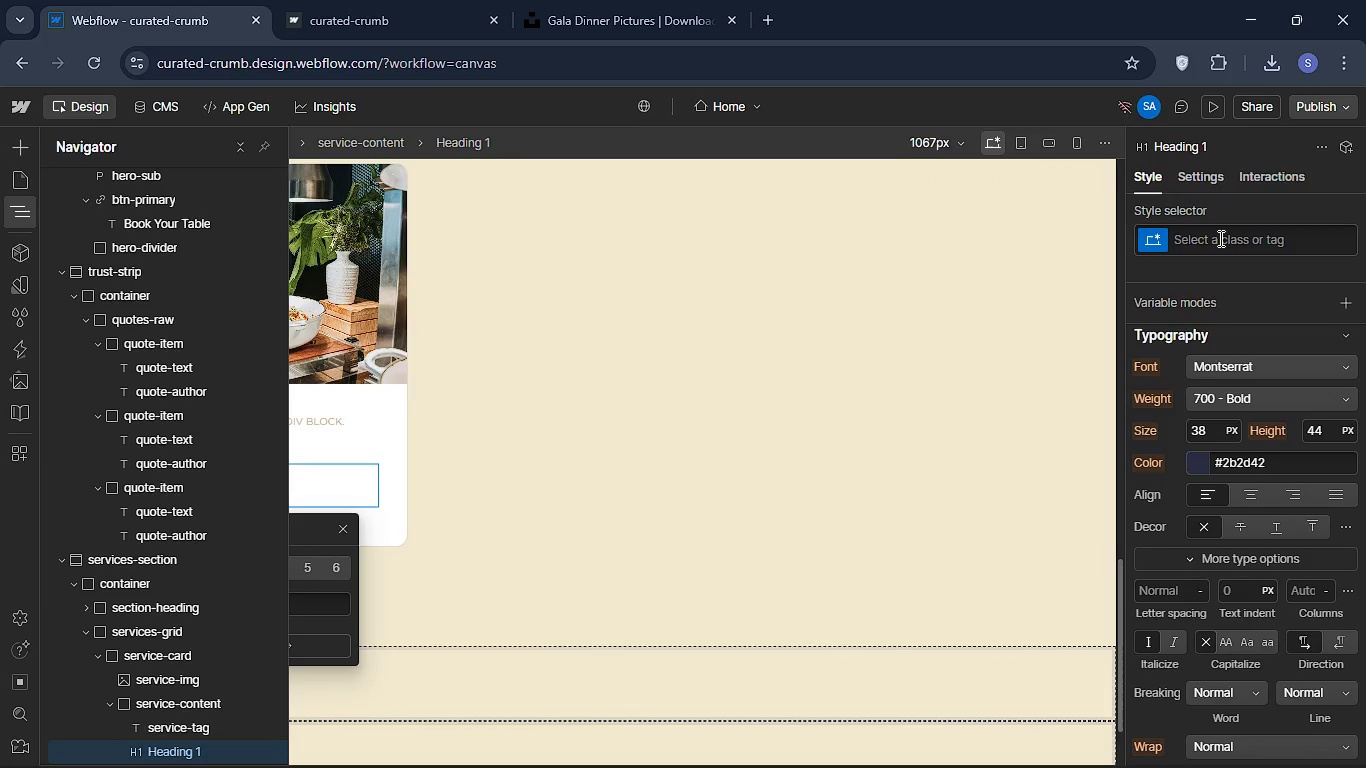 
left_click([1219, 238])
 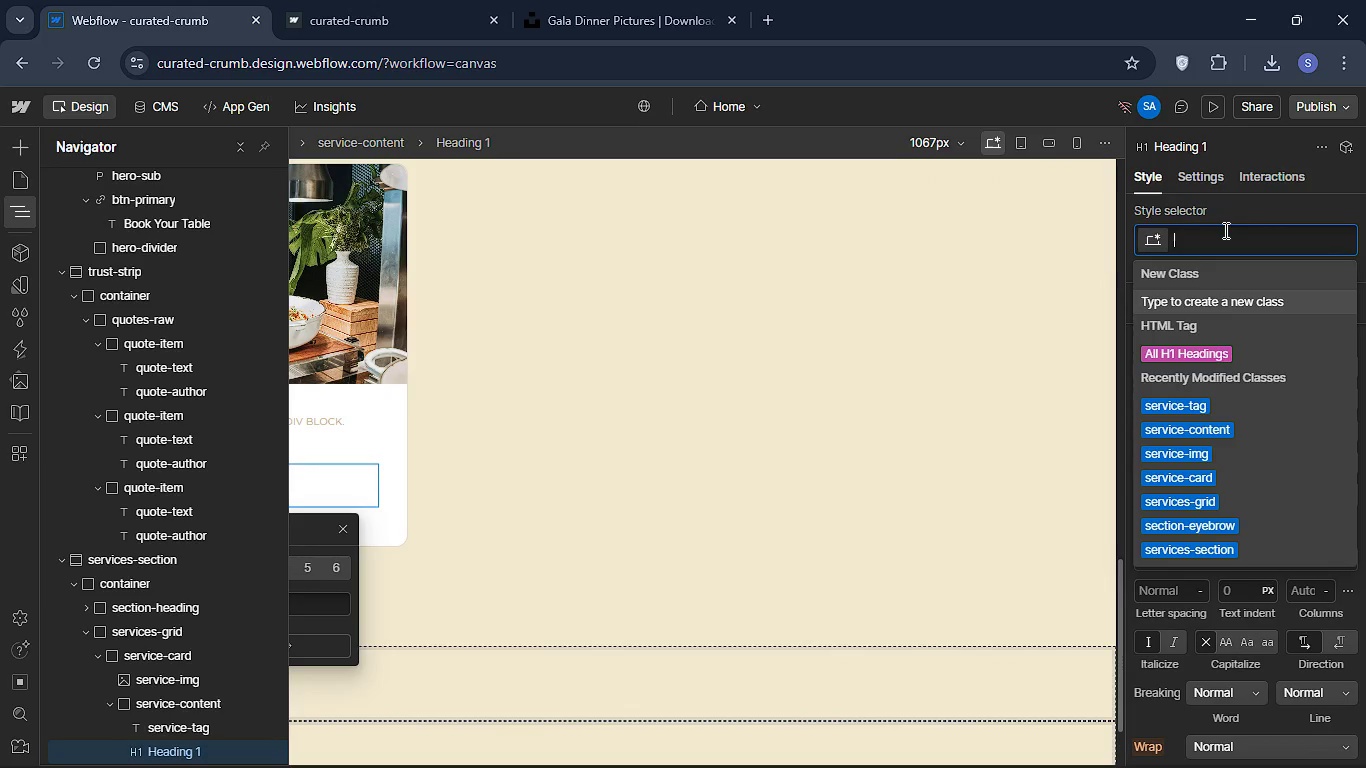 
type(service )
key(Backspace)
type(-title)
 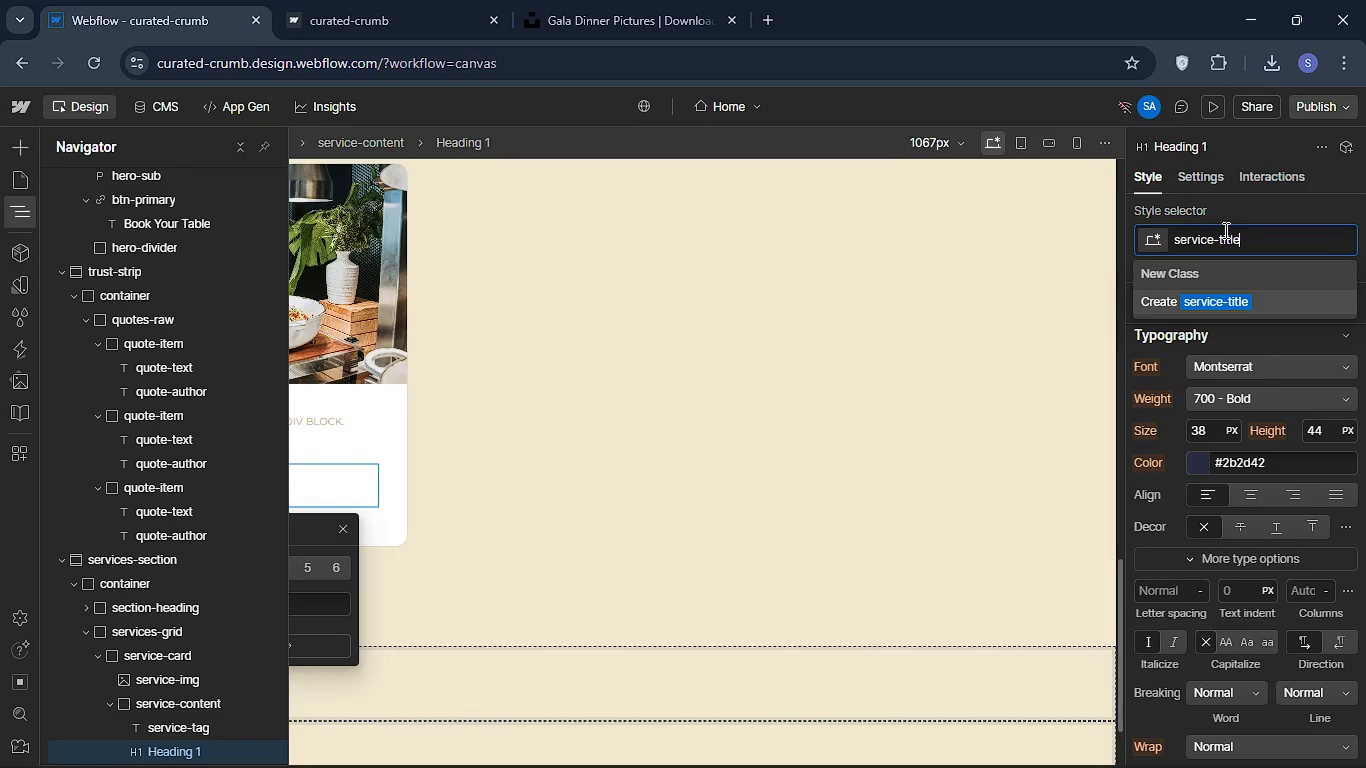 
wait(93.31)
 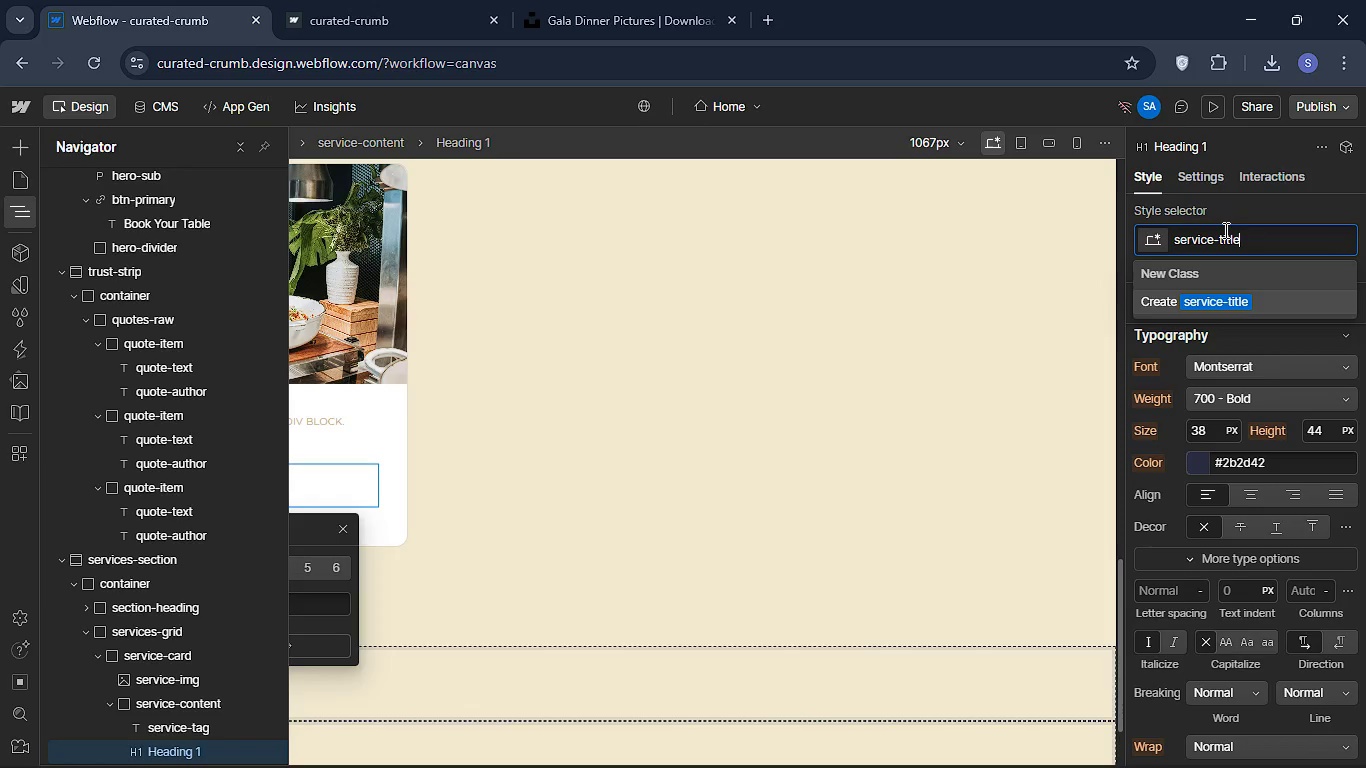 
key(Enter)
 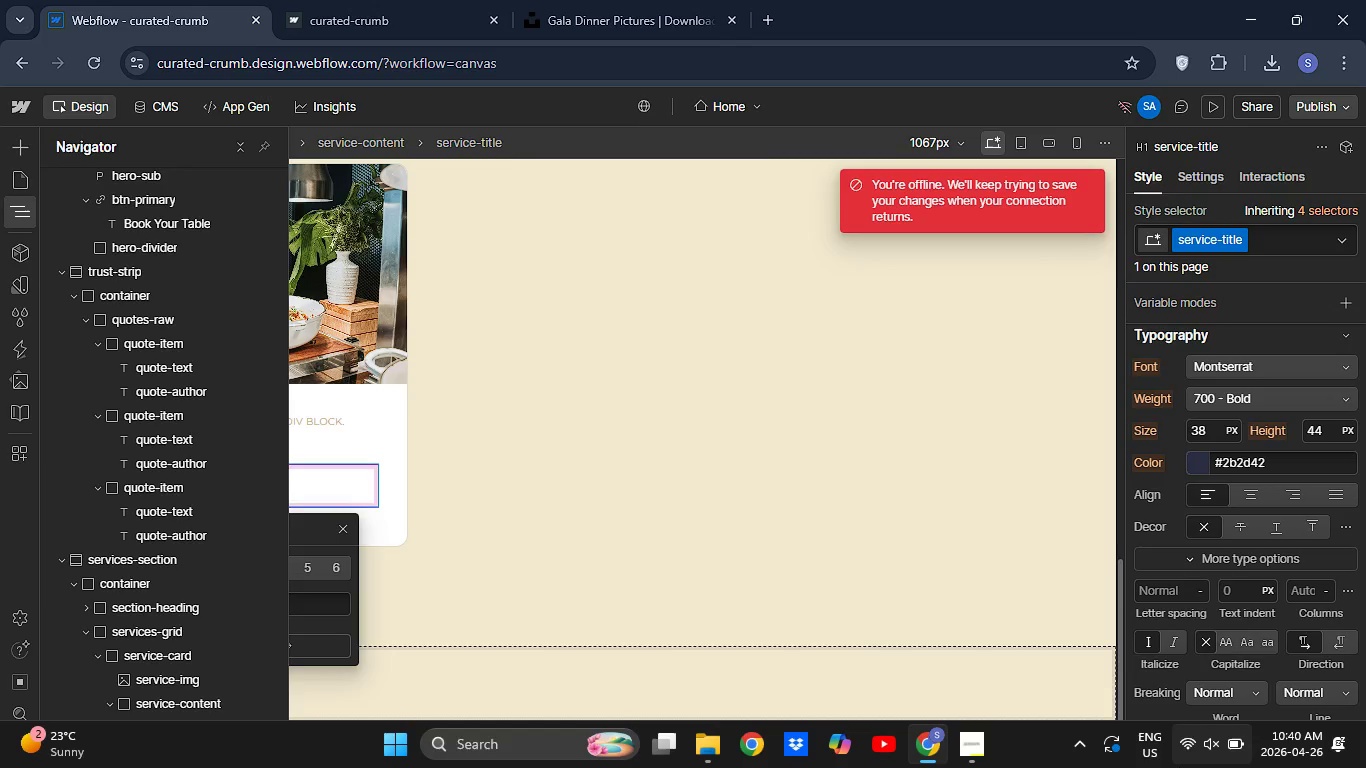 
left_click([1190, 758])
 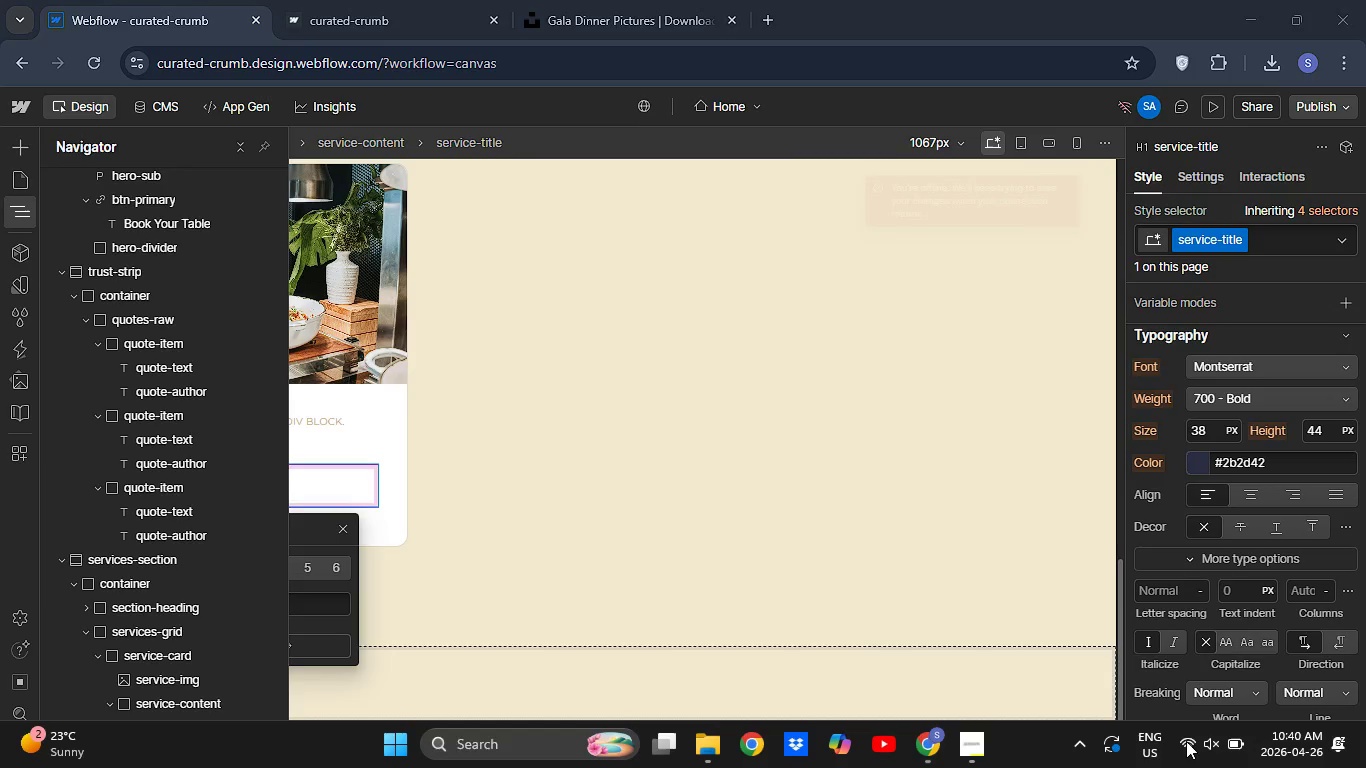 
left_click([1186, 741])
 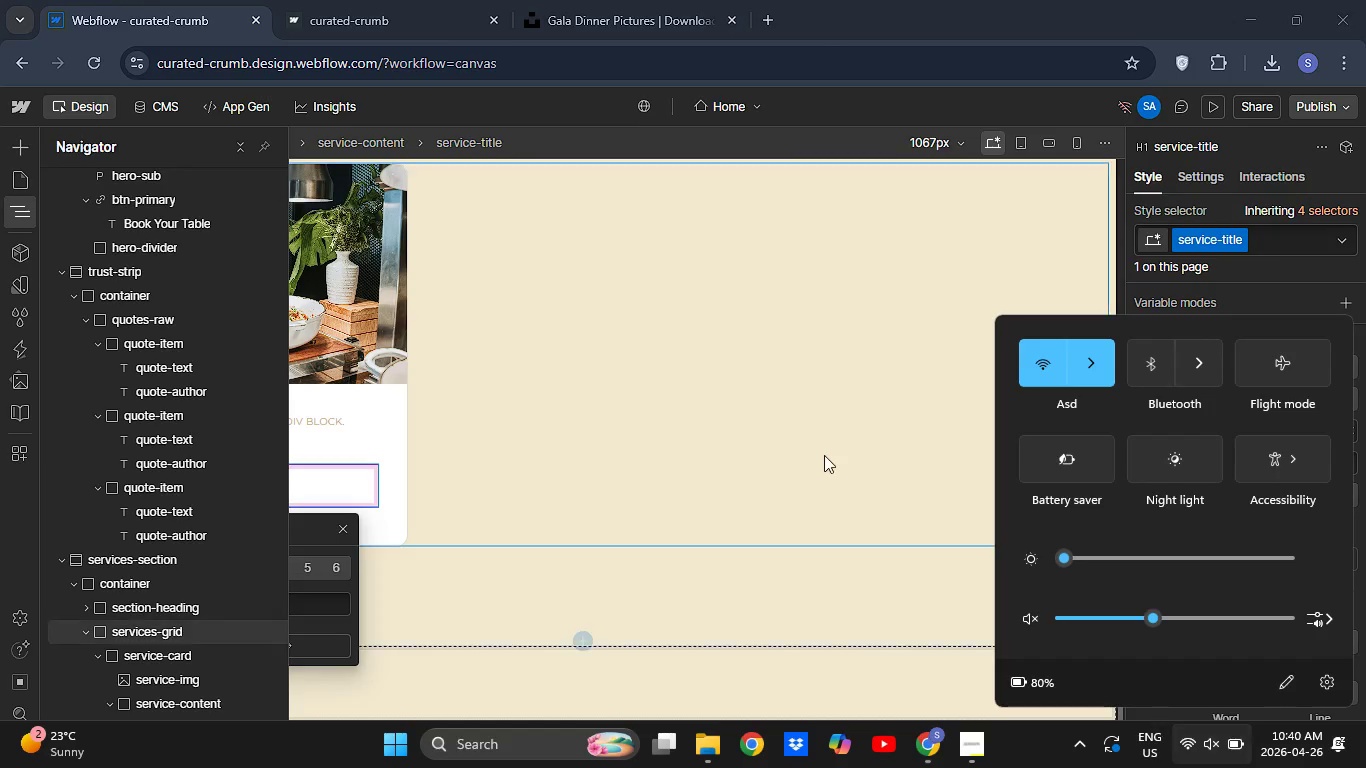 
left_click([824, 455])
 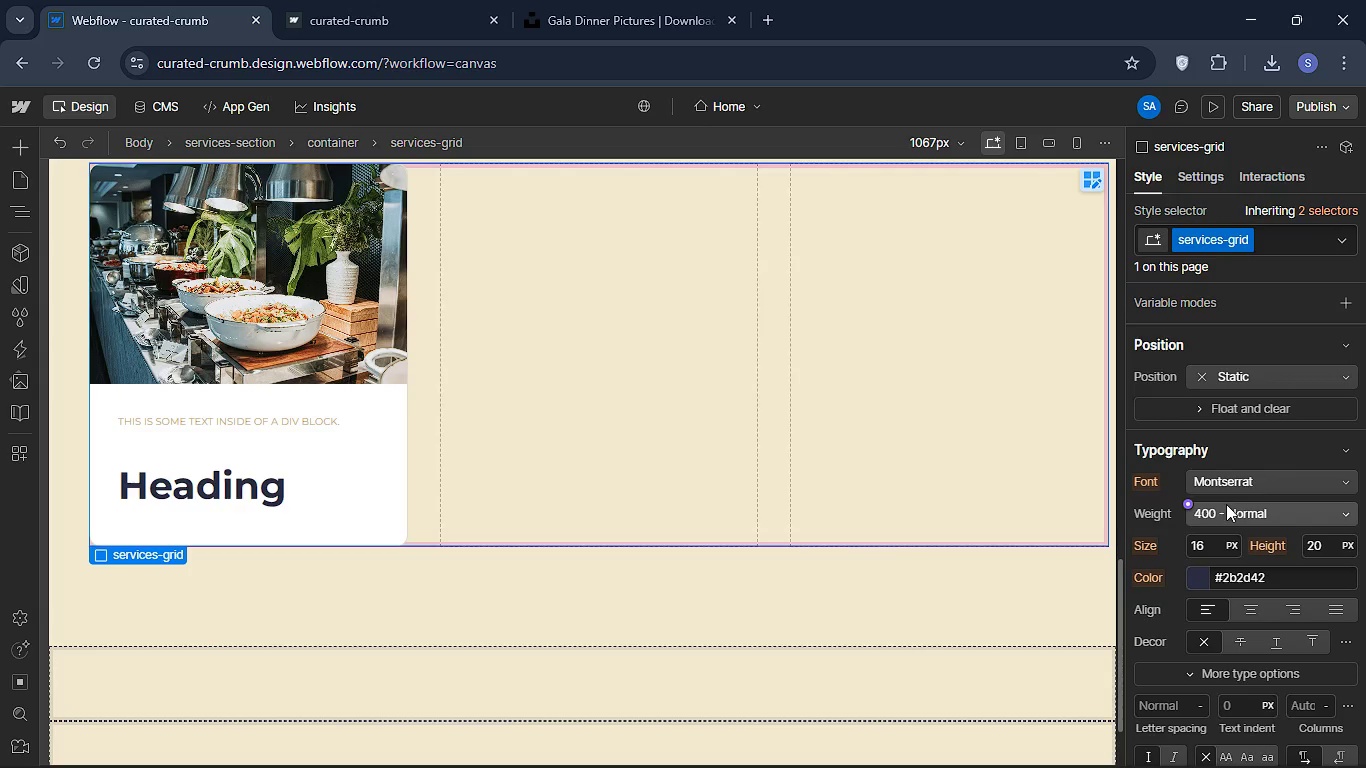 
wait(21.92)
 